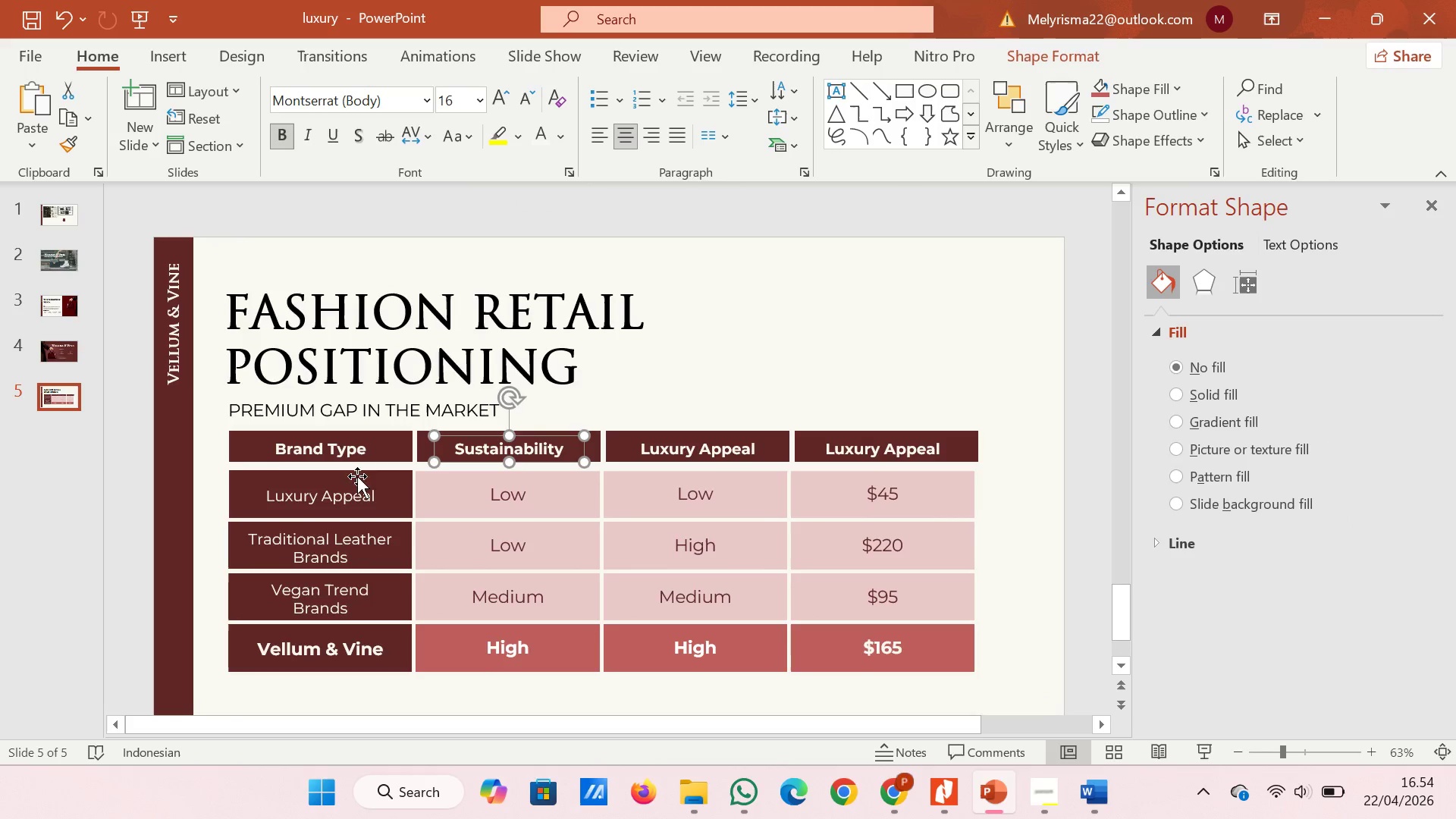 
left_click([251, 455])
 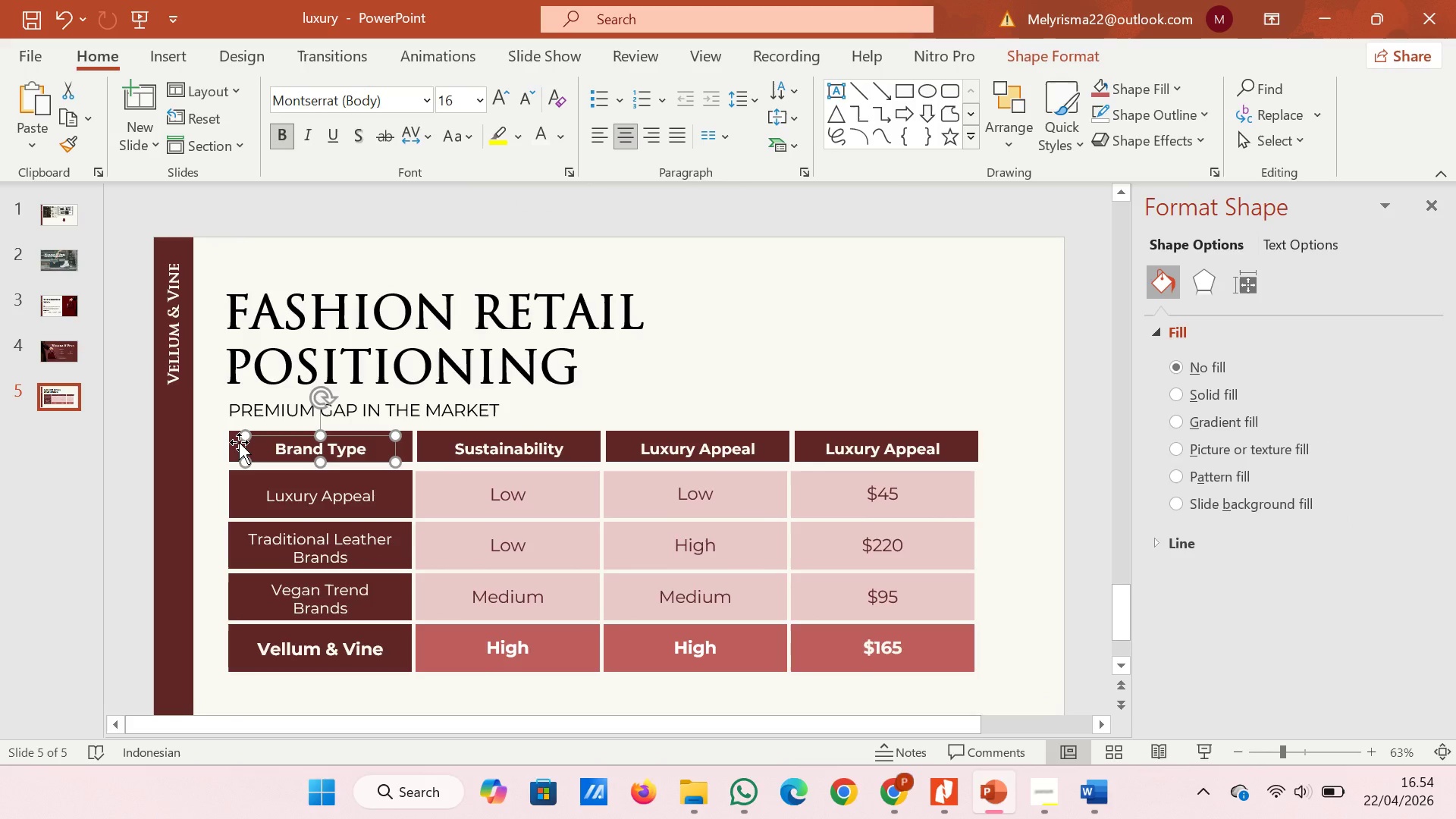 
left_click([234, 442])
 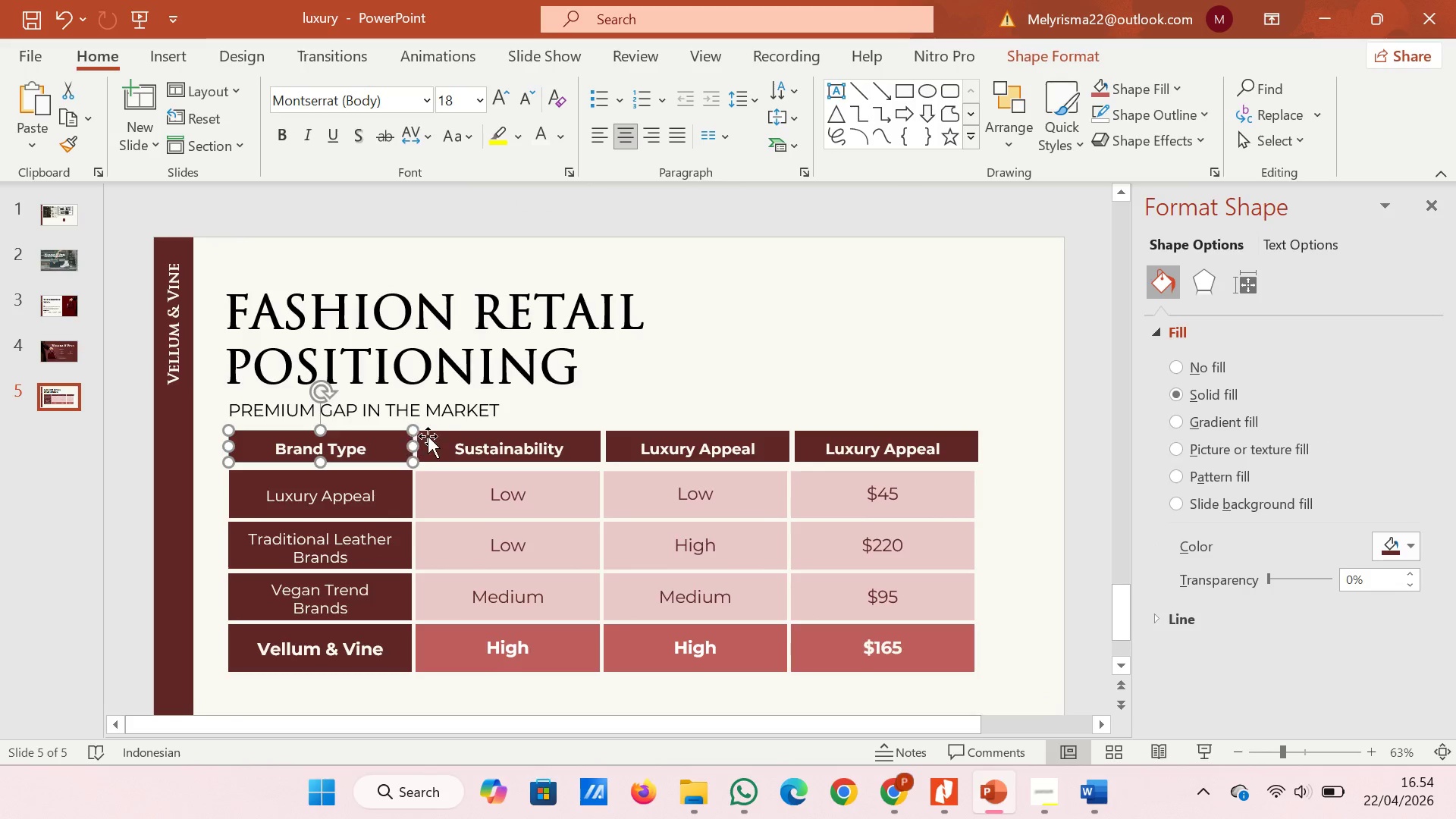 
hold_key(key=CapsLock, duration=0.8)
 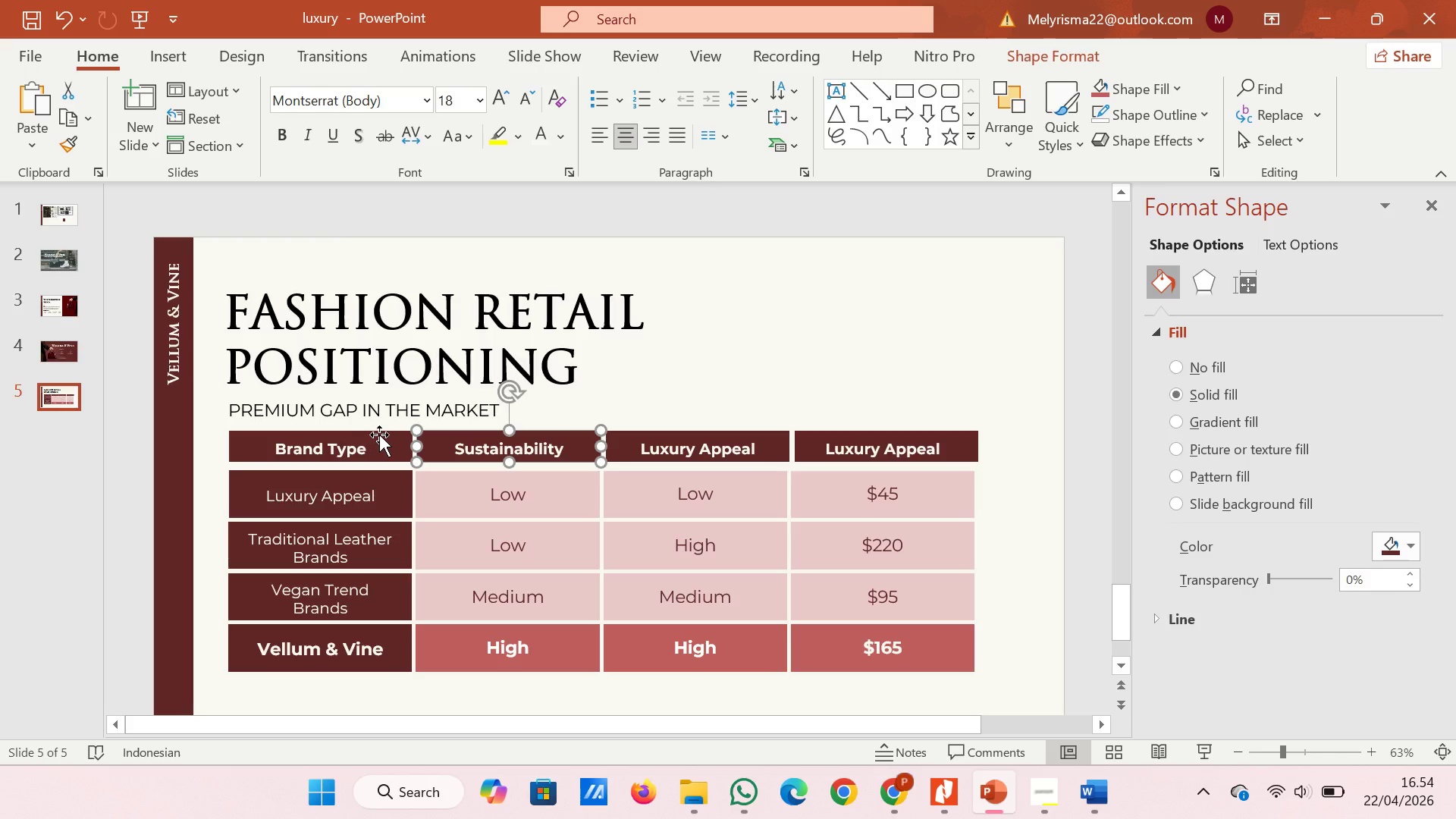 
left_click([431, 434])
 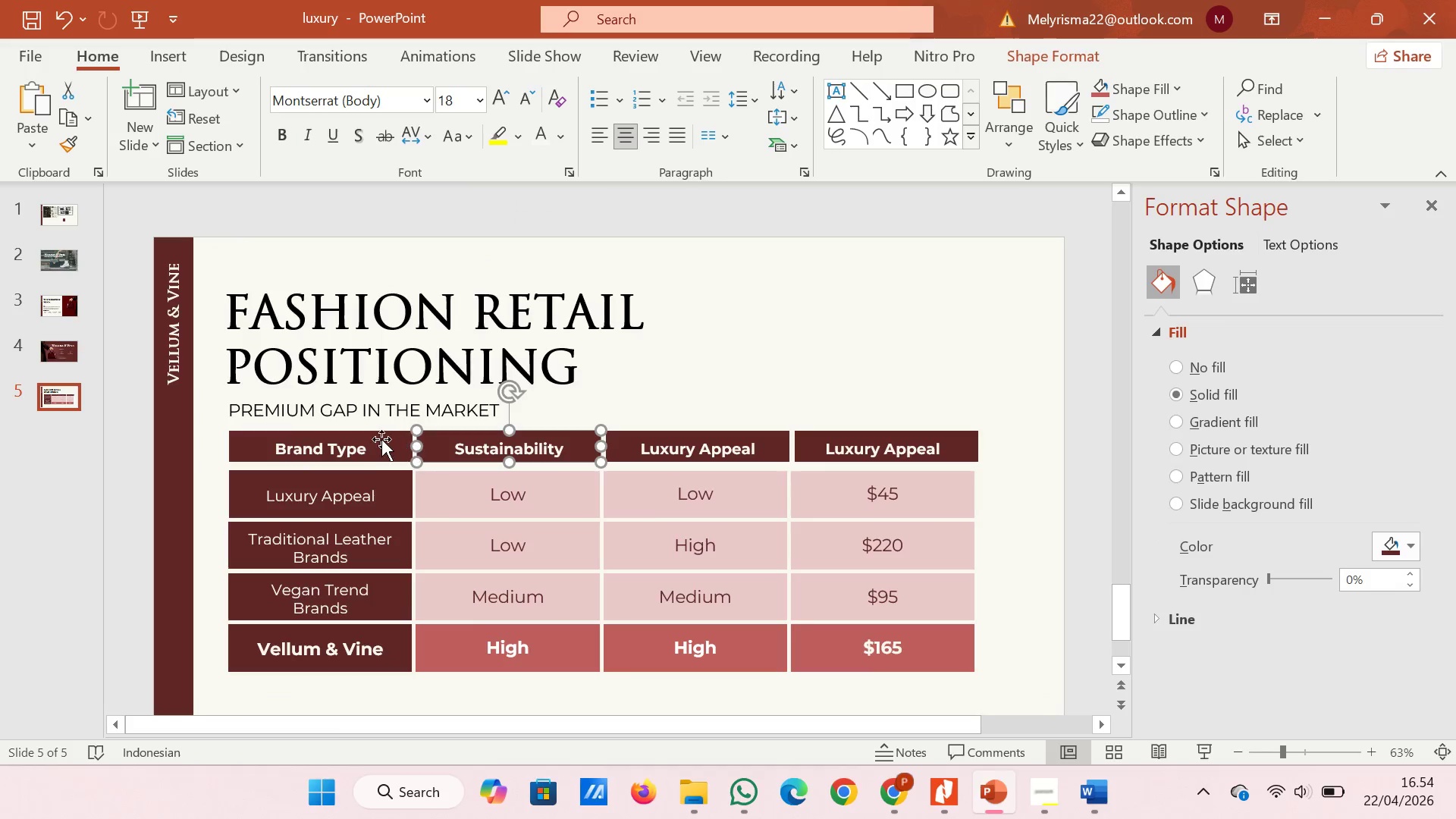 
hold_key(key=ShiftLeft, duration=2.84)
left_click([392, 435])
 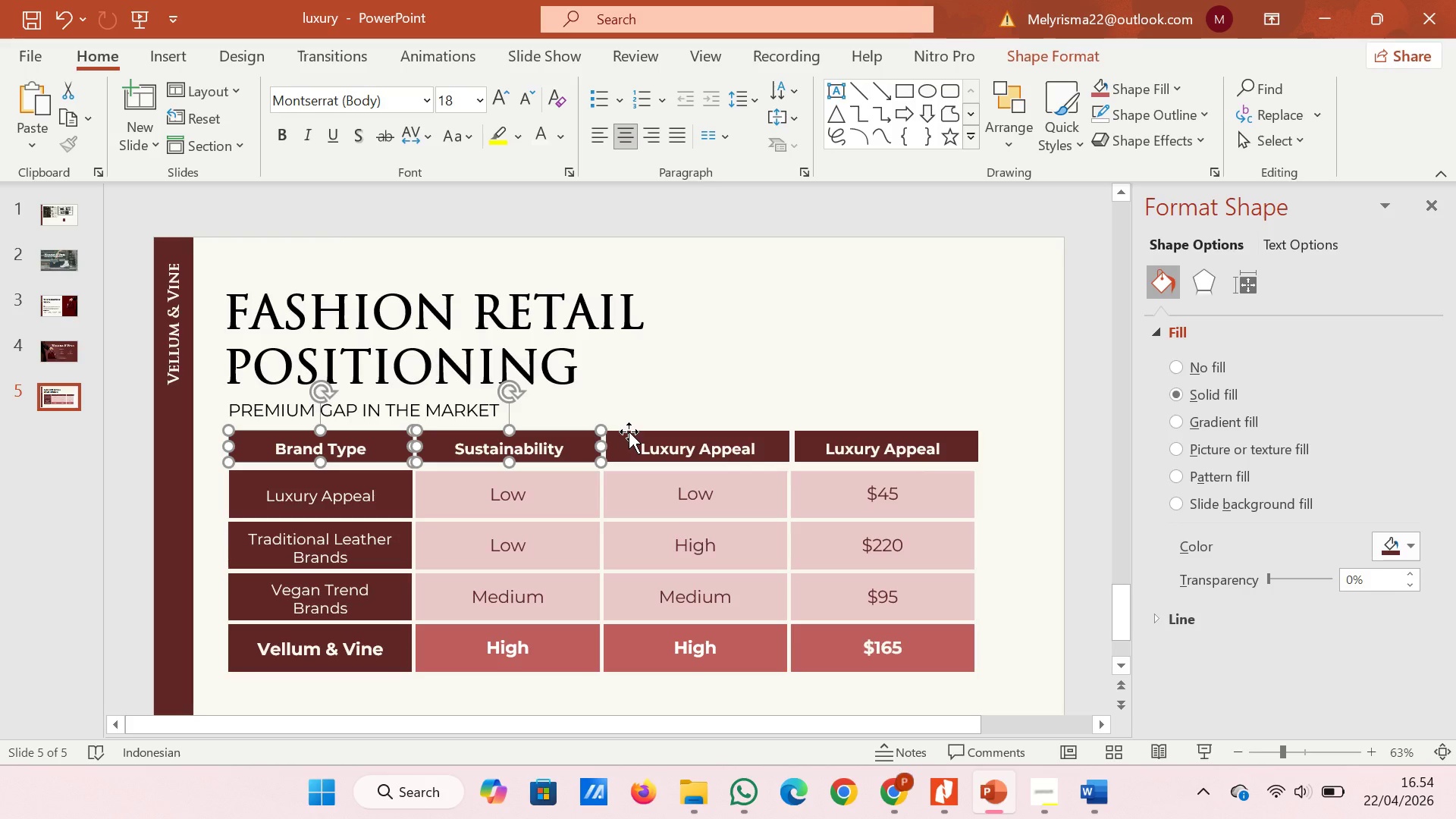 
left_click([629, 431])
 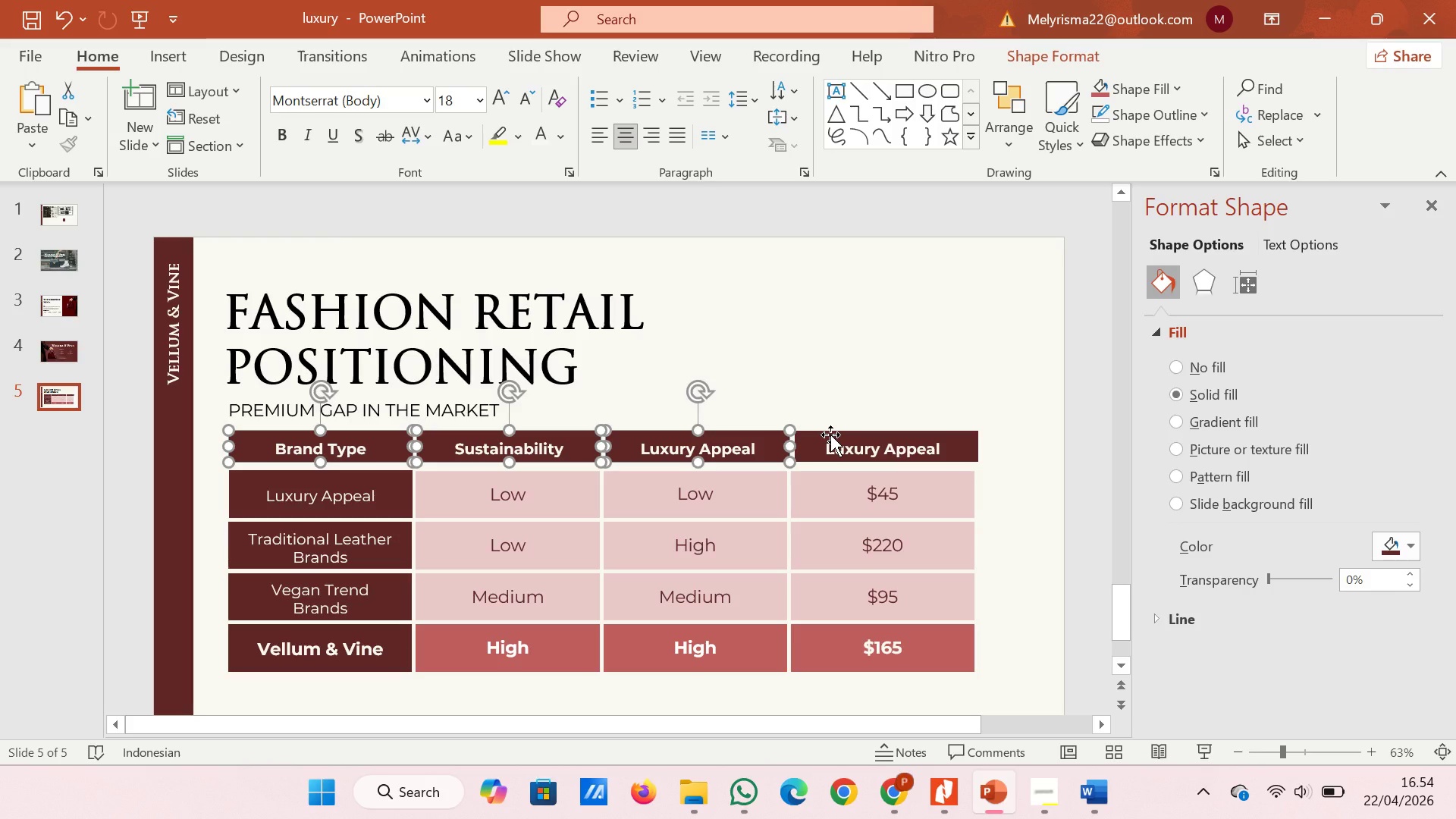 
left_click([830, 435])
 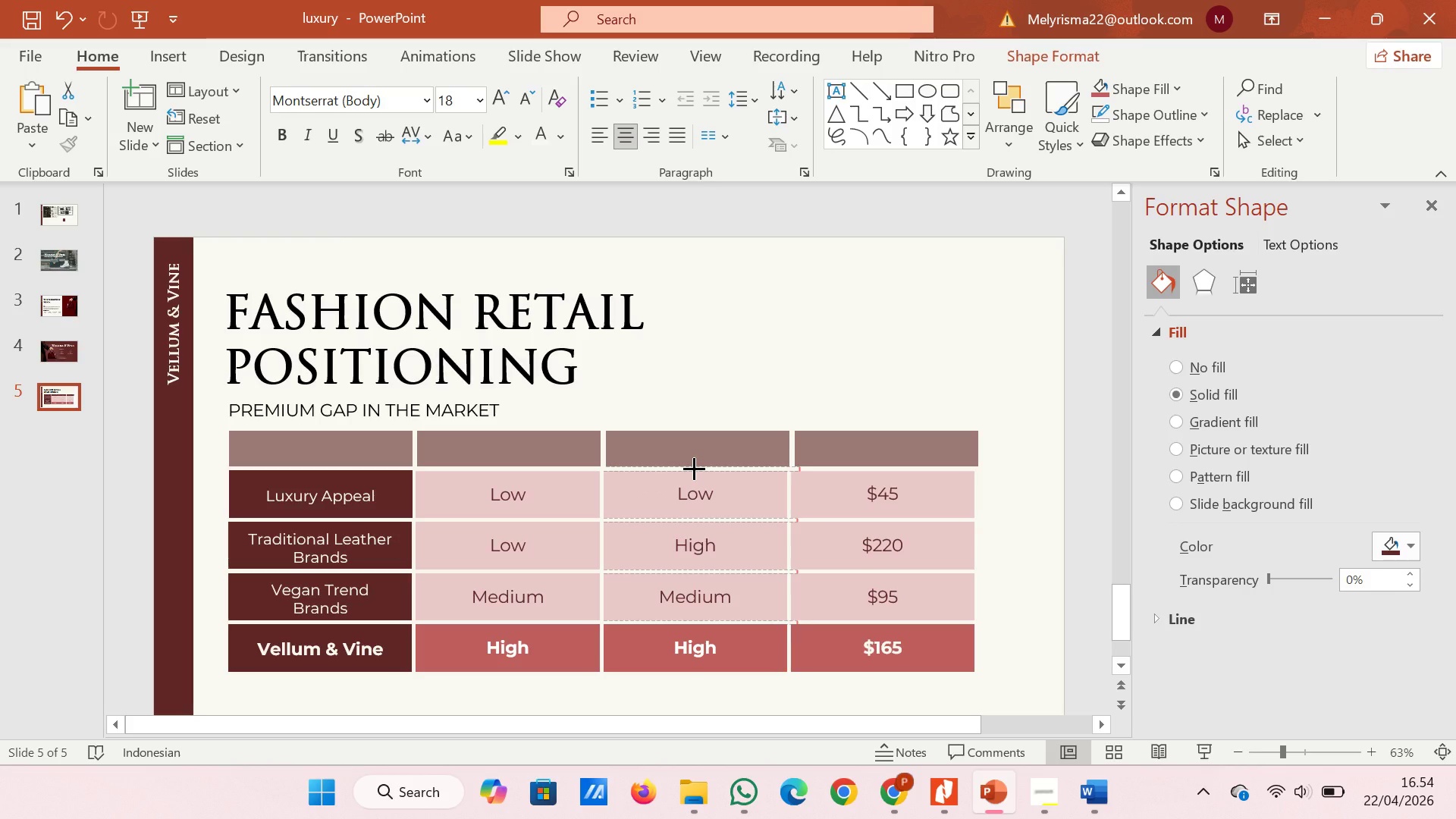 
wait(5.83)
 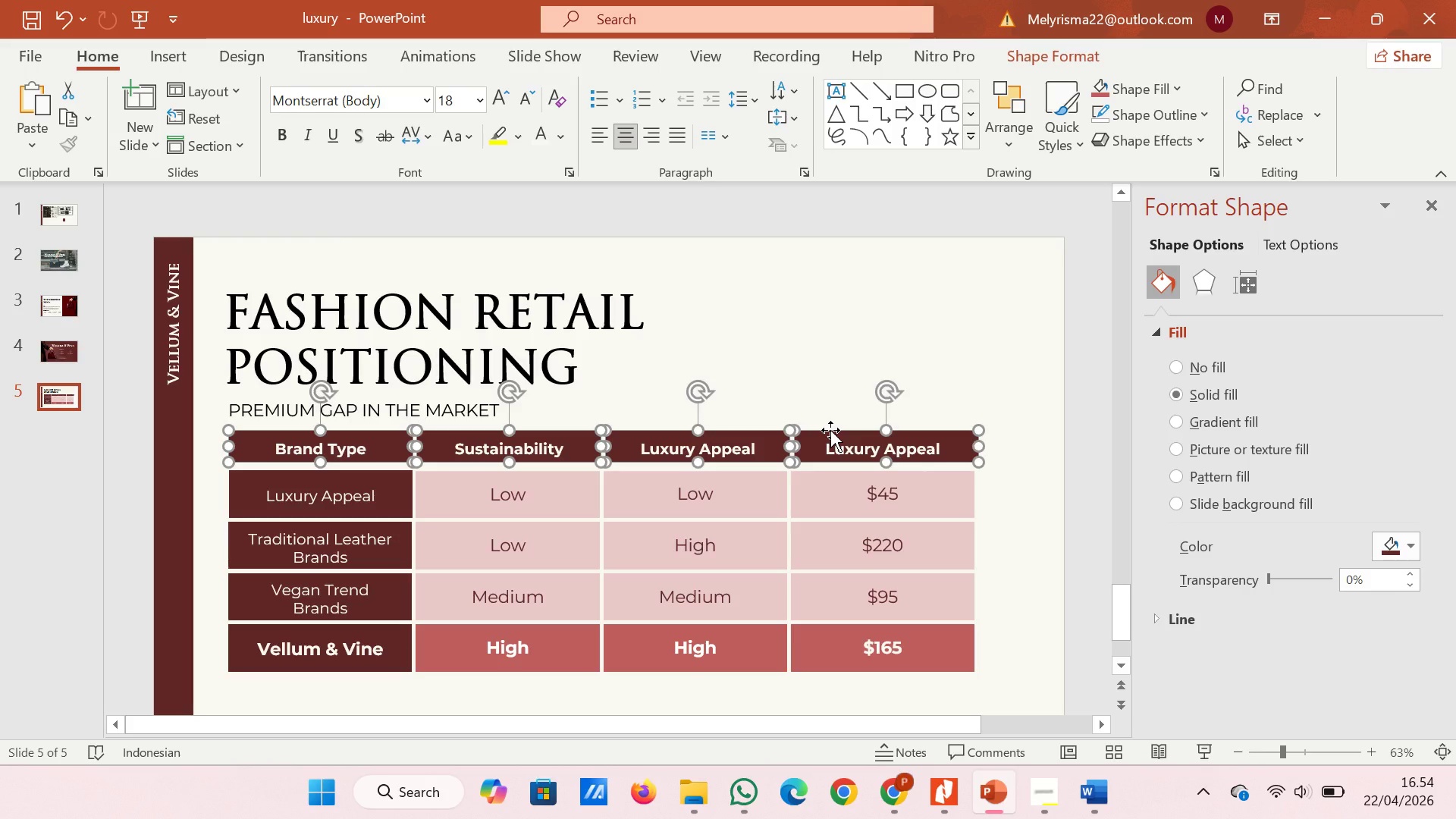 
hold_key(key=ControlLeft, duration=0.55)
scroll: coordinate [537, 472], scroll_direction: up, amount: 5.0
 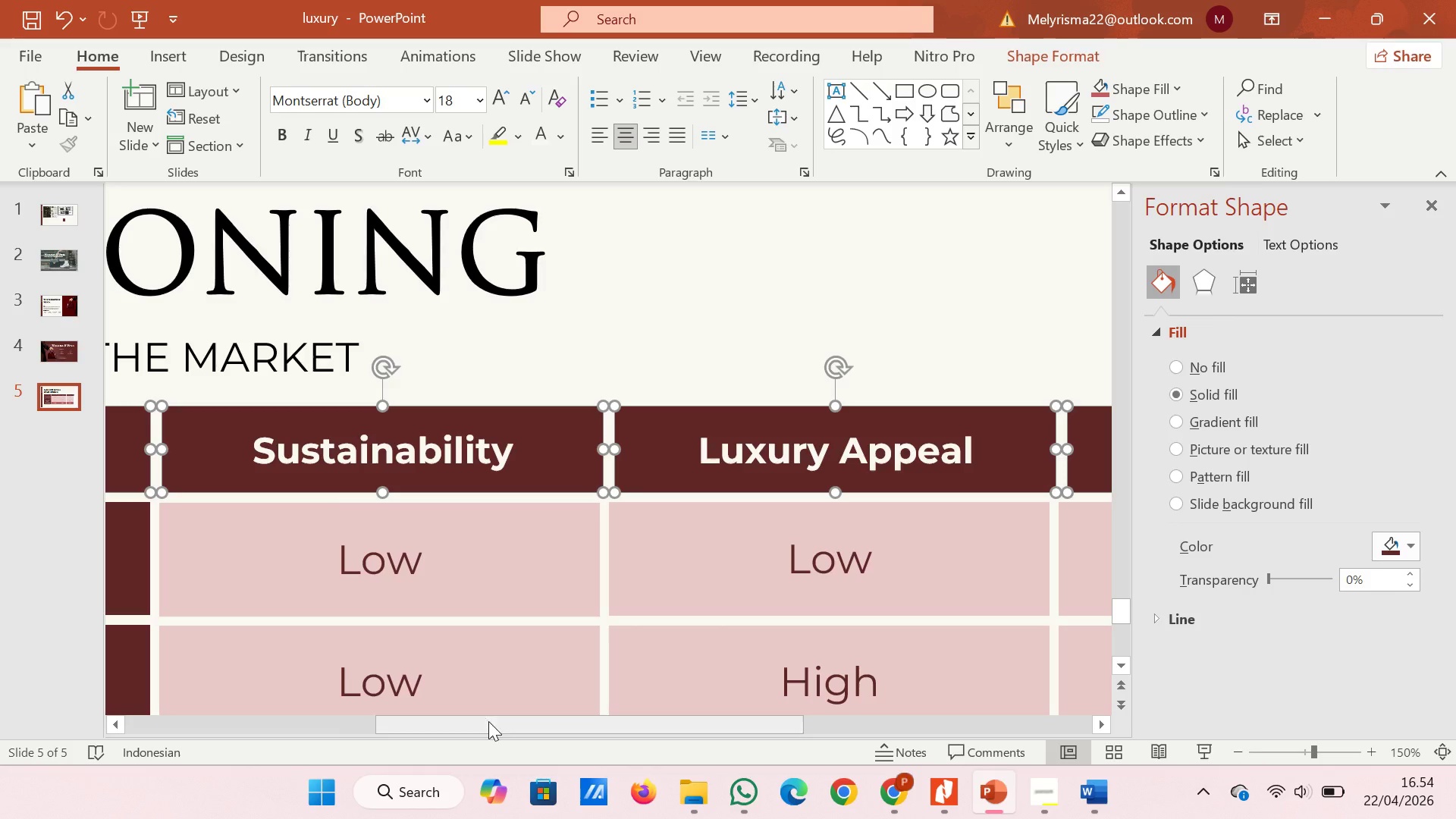 
left_click_drag(start_coordinate=[488, 724], to_coordinate=[405, 727])
 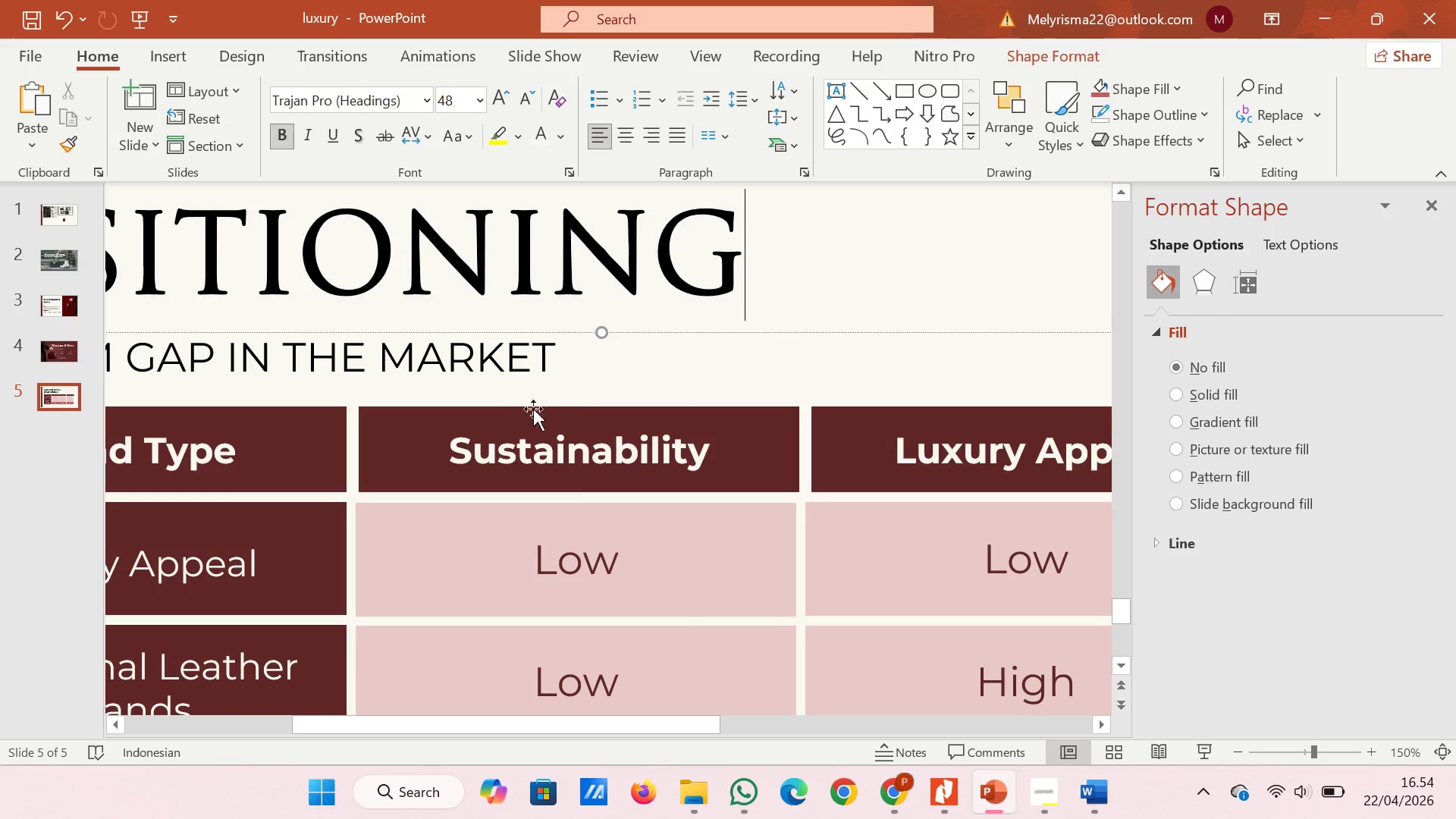 
left_click([384, 456])
 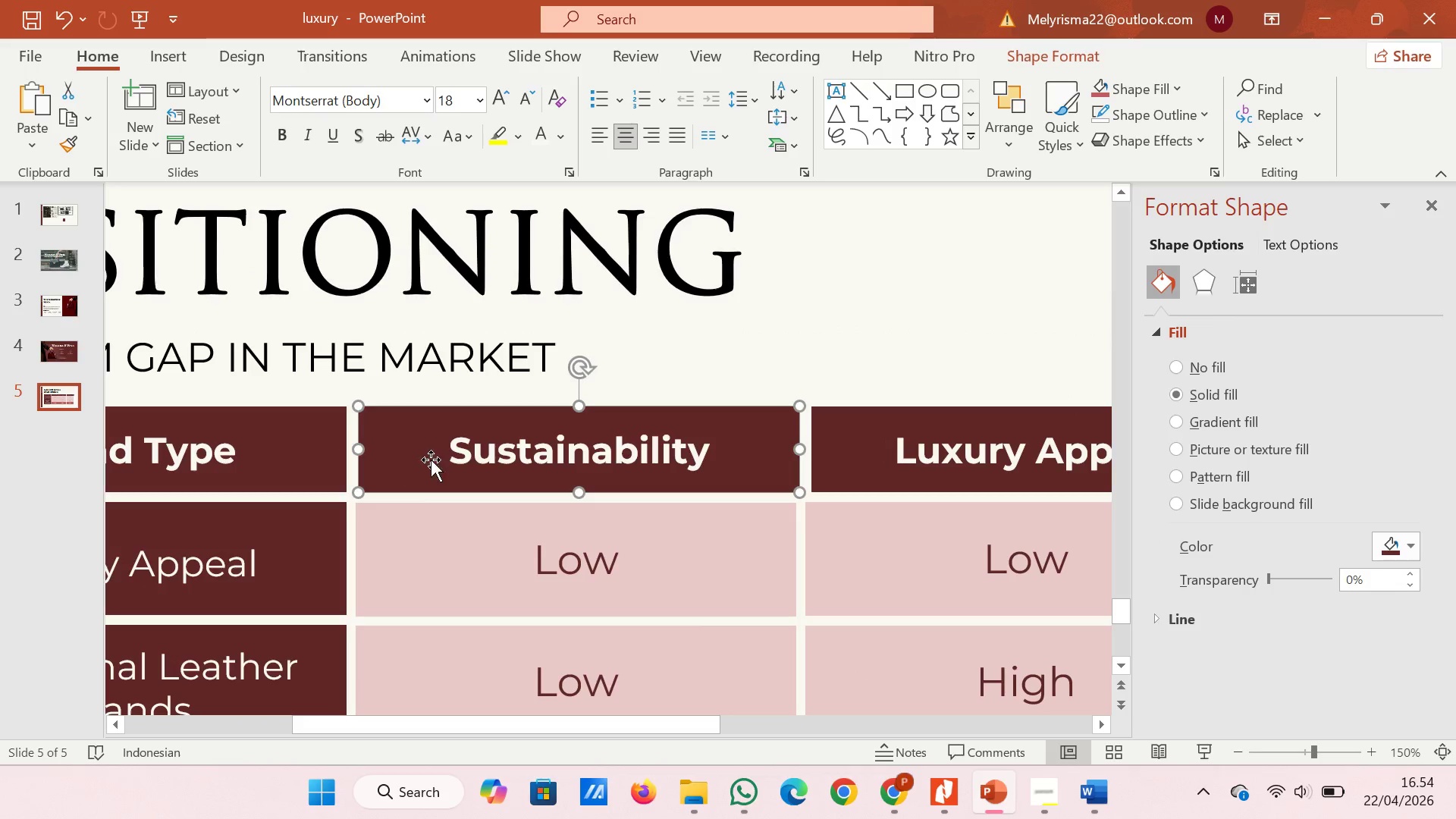 
hold_key(key=CapsLock, duration=0.38)
 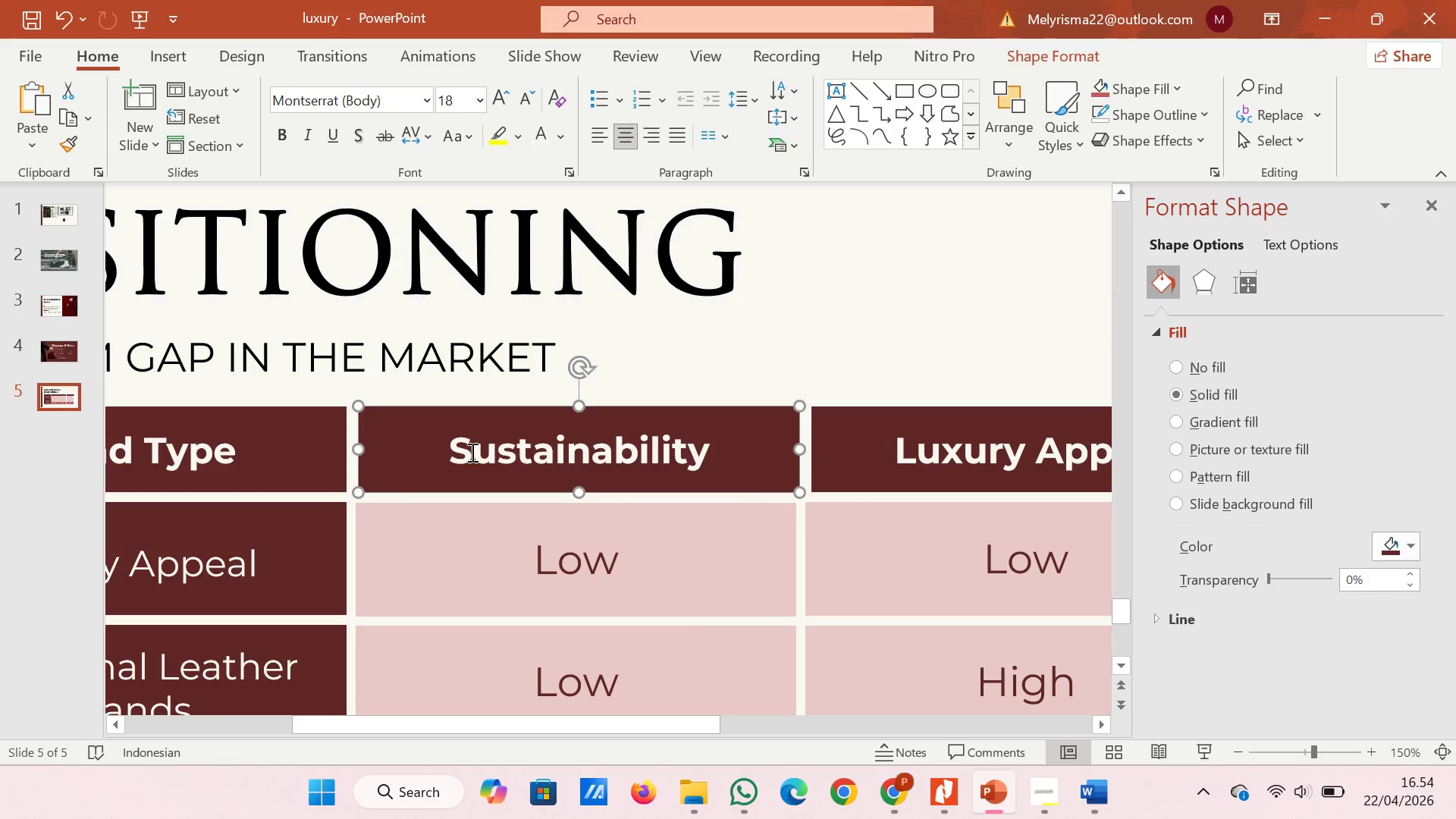 
hold_key(key=ShiftLeft, duration=0.38)
left_click([471, 452])
 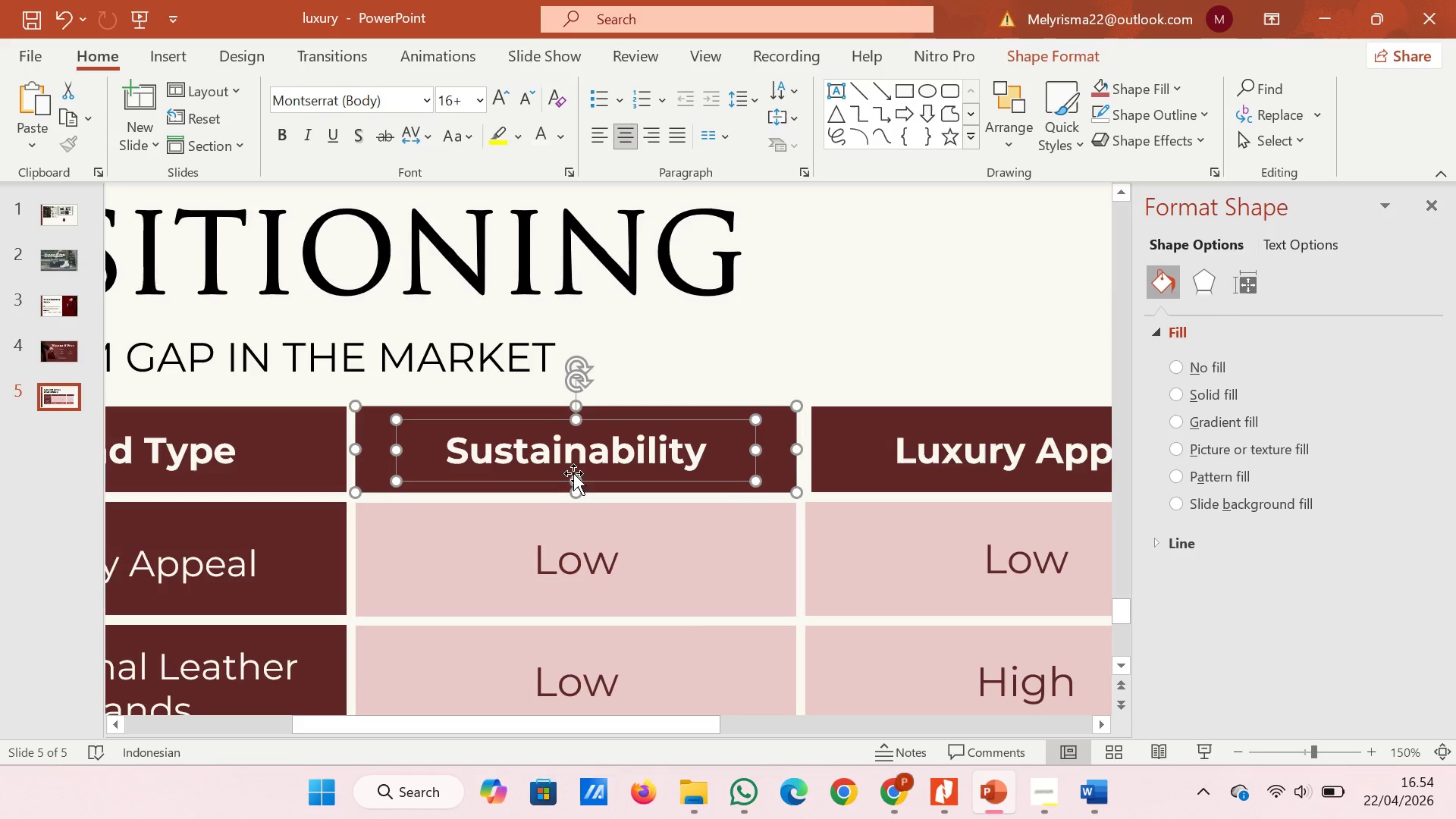 
left_click([952, 453])
 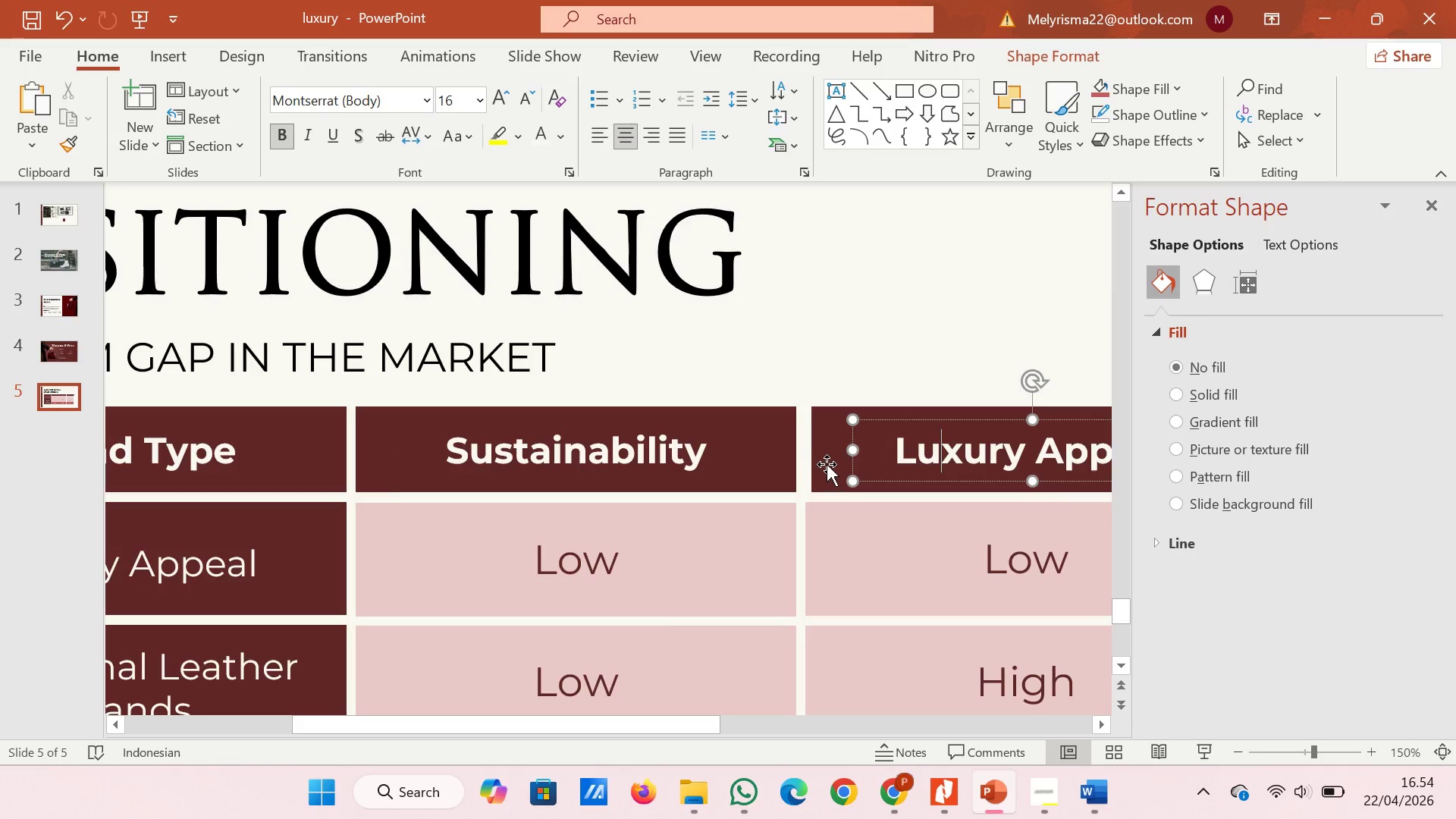 
hold_key(key=ShiftLeft, duration=0.44)
left_click([827, 464])
 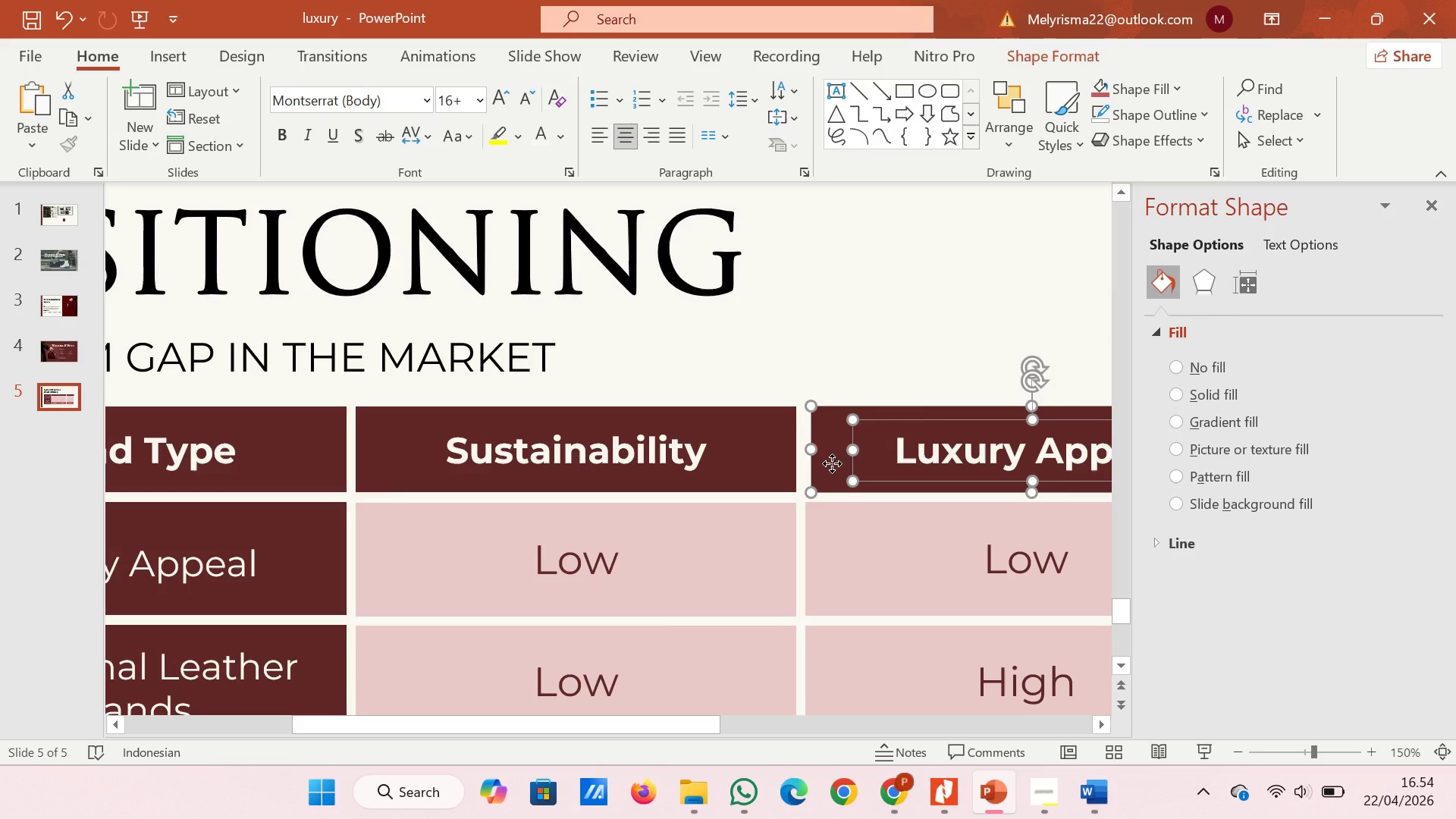 
left_click_drag(start_coordinate=[832, 463], to_coordinate=[825, 463])
 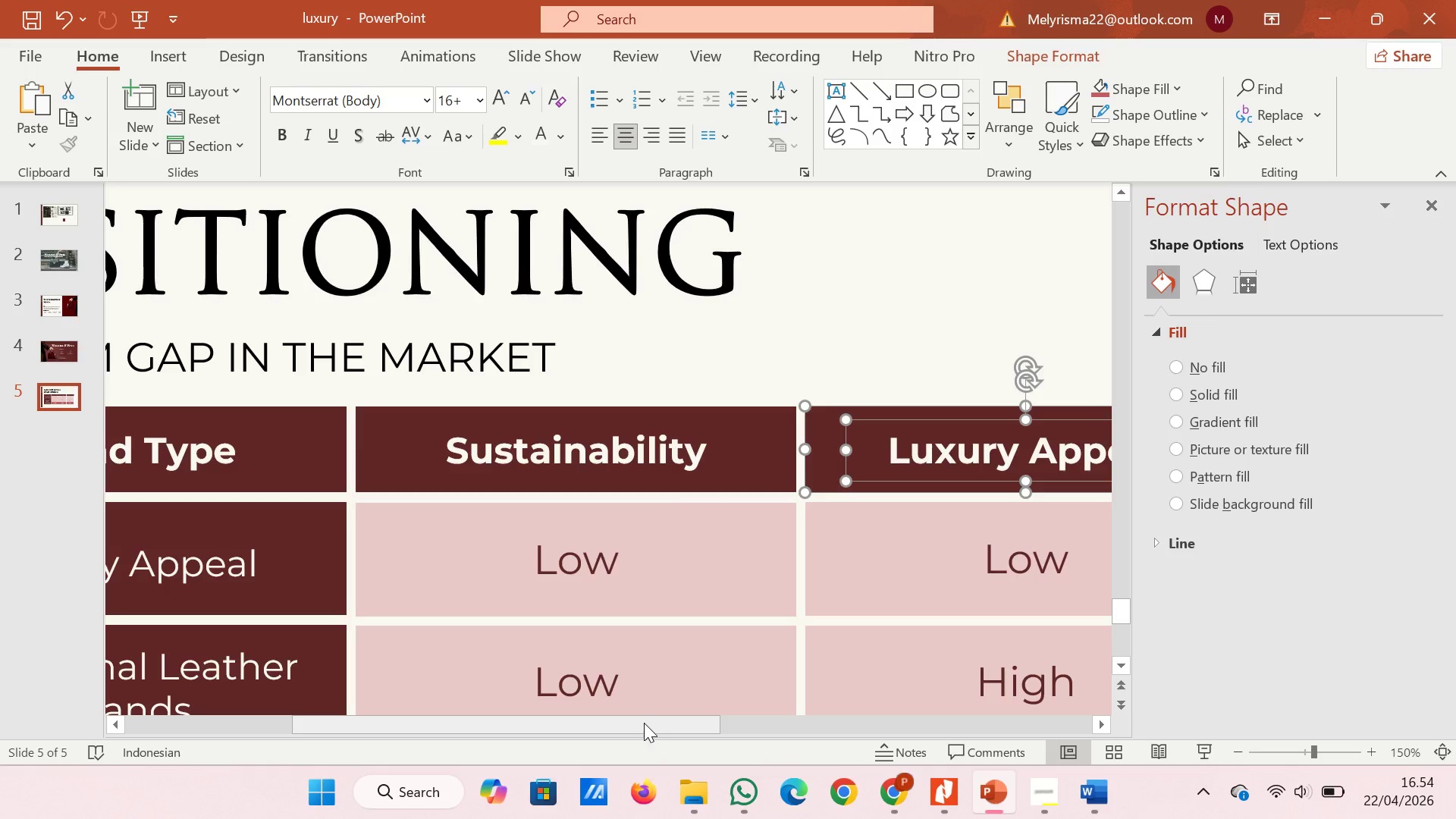 
left_click_drag(start_coordinate=[644, 722], to_coordinate=[821, 699])
 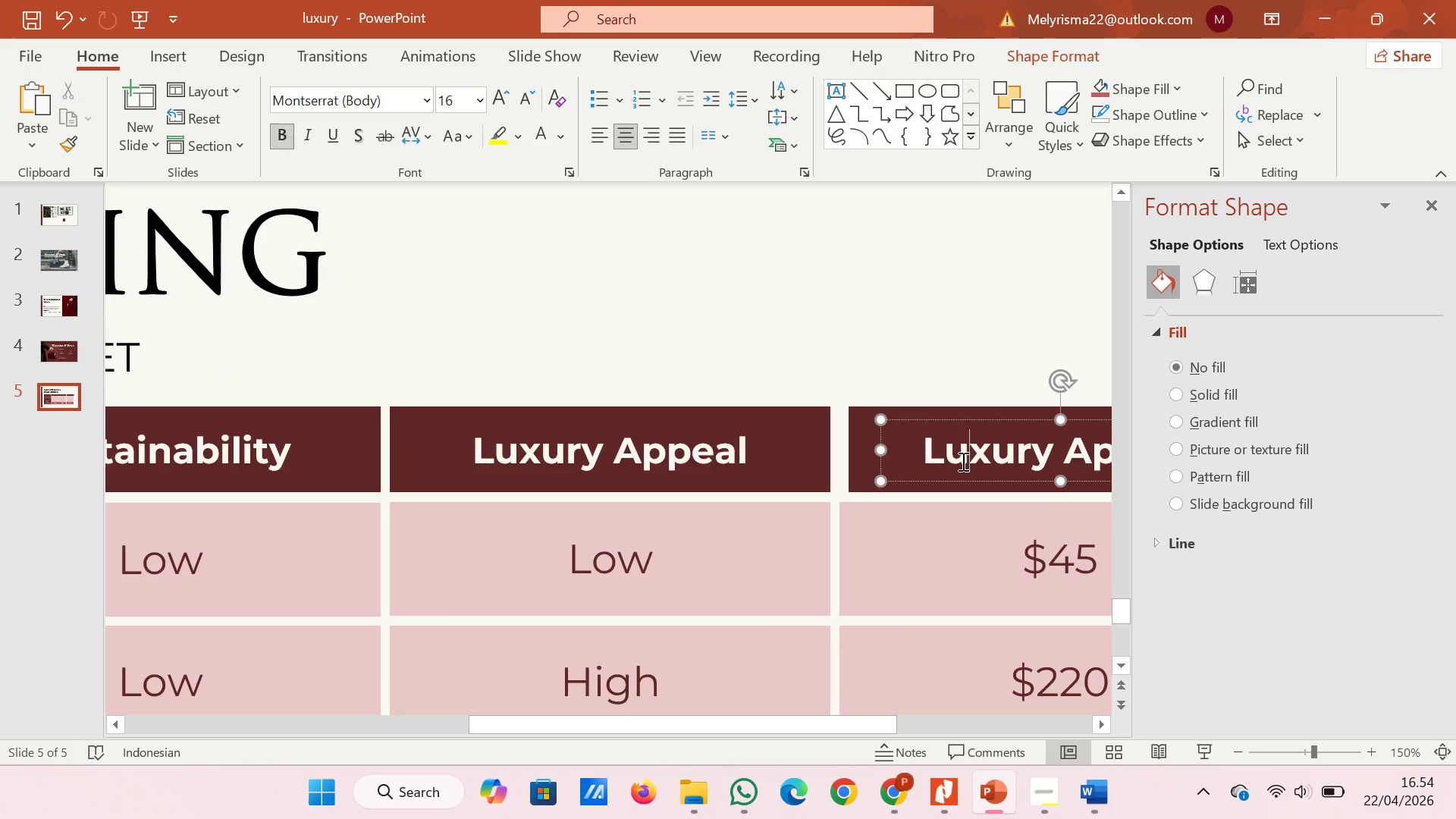 
hold_key(key=ShiftLeft, duration=2.33)
left_click([861, 462])
 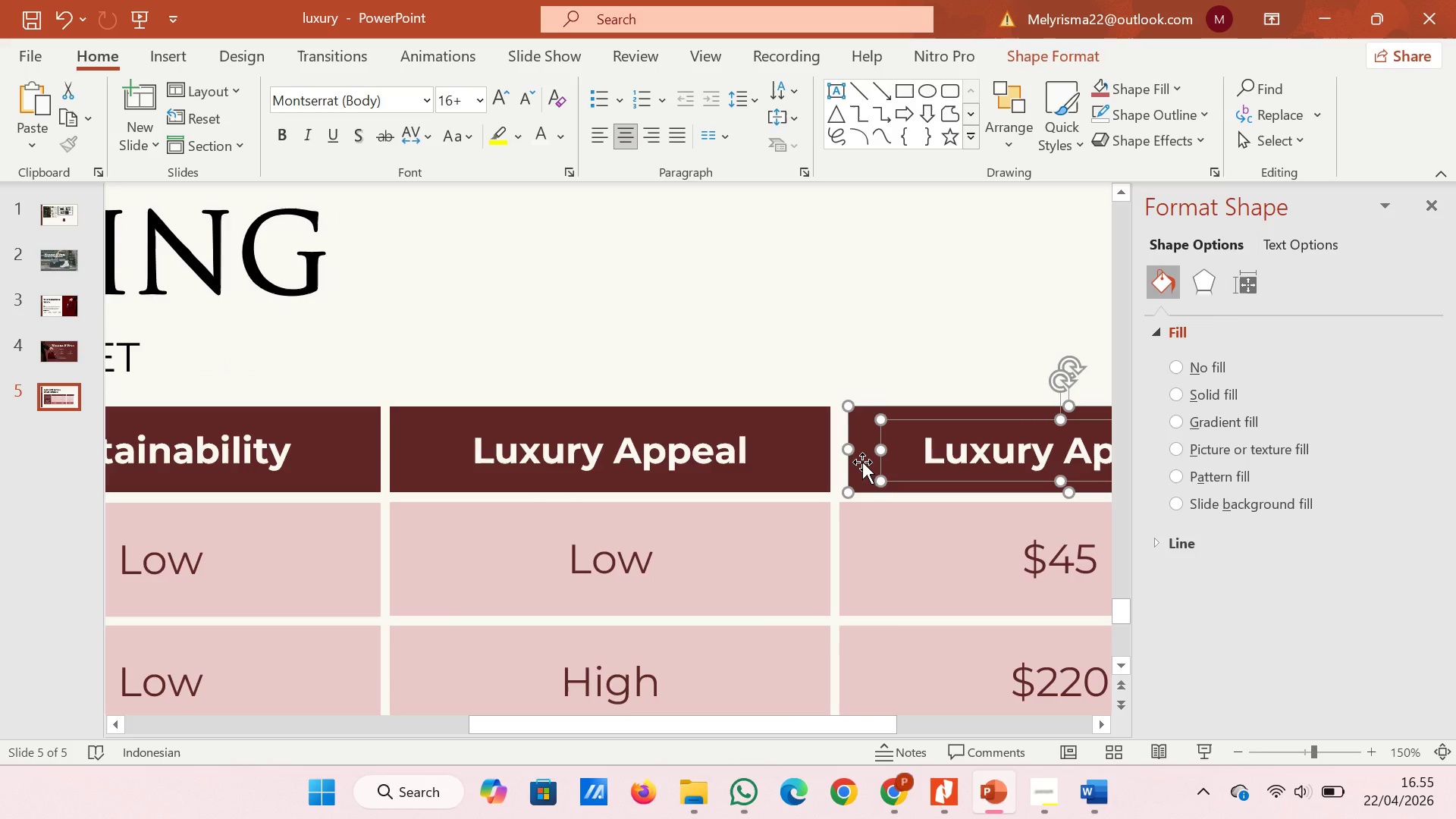 
left_click_drag(start_coordinate=[866, 462], to_coordinate=[856, 462])
 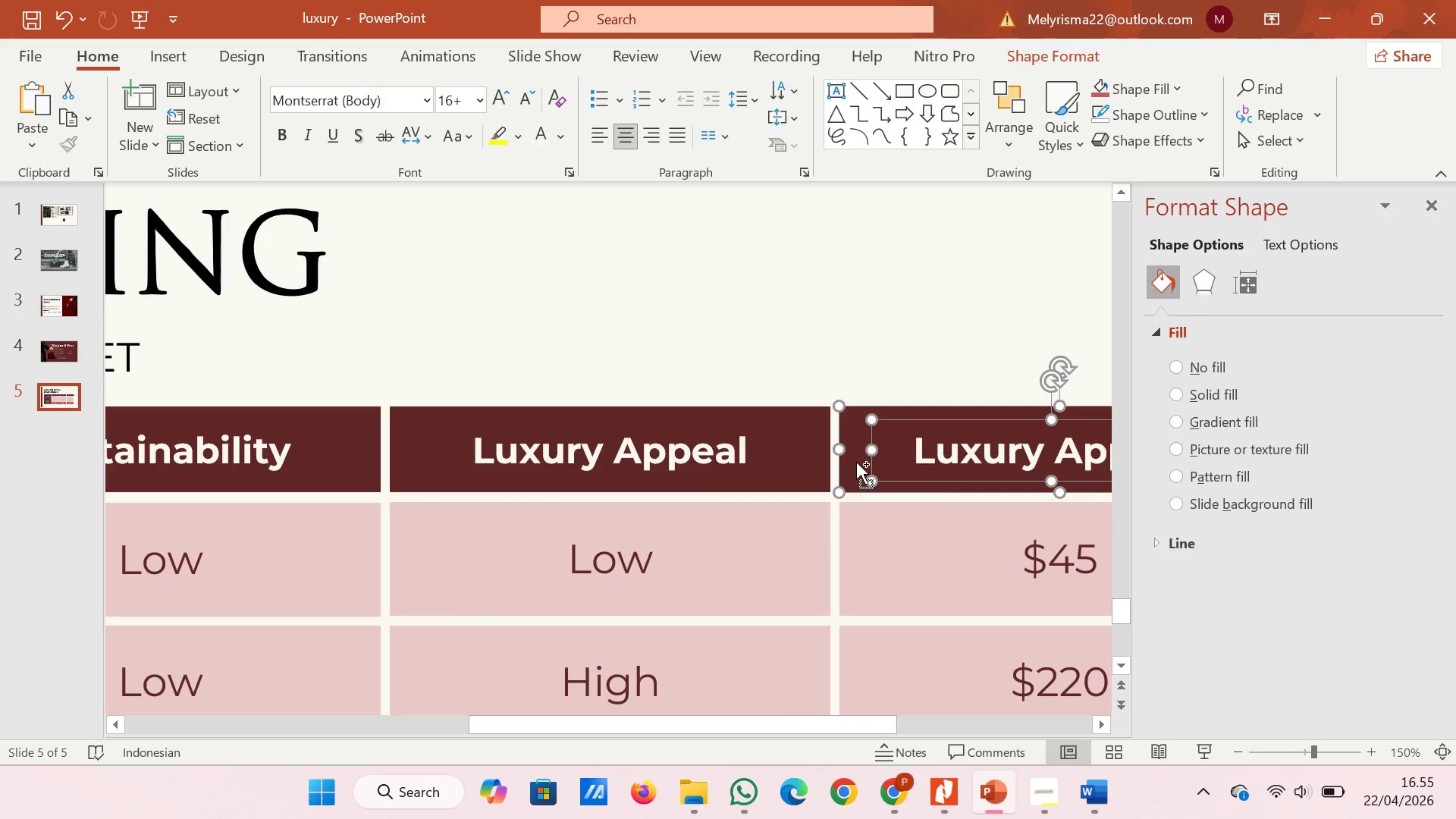 
hold_key(key=ControlLeft, duration=0.78)
scroll: coordinate [856, 462], scroll_direction: down, amount: 2.0
 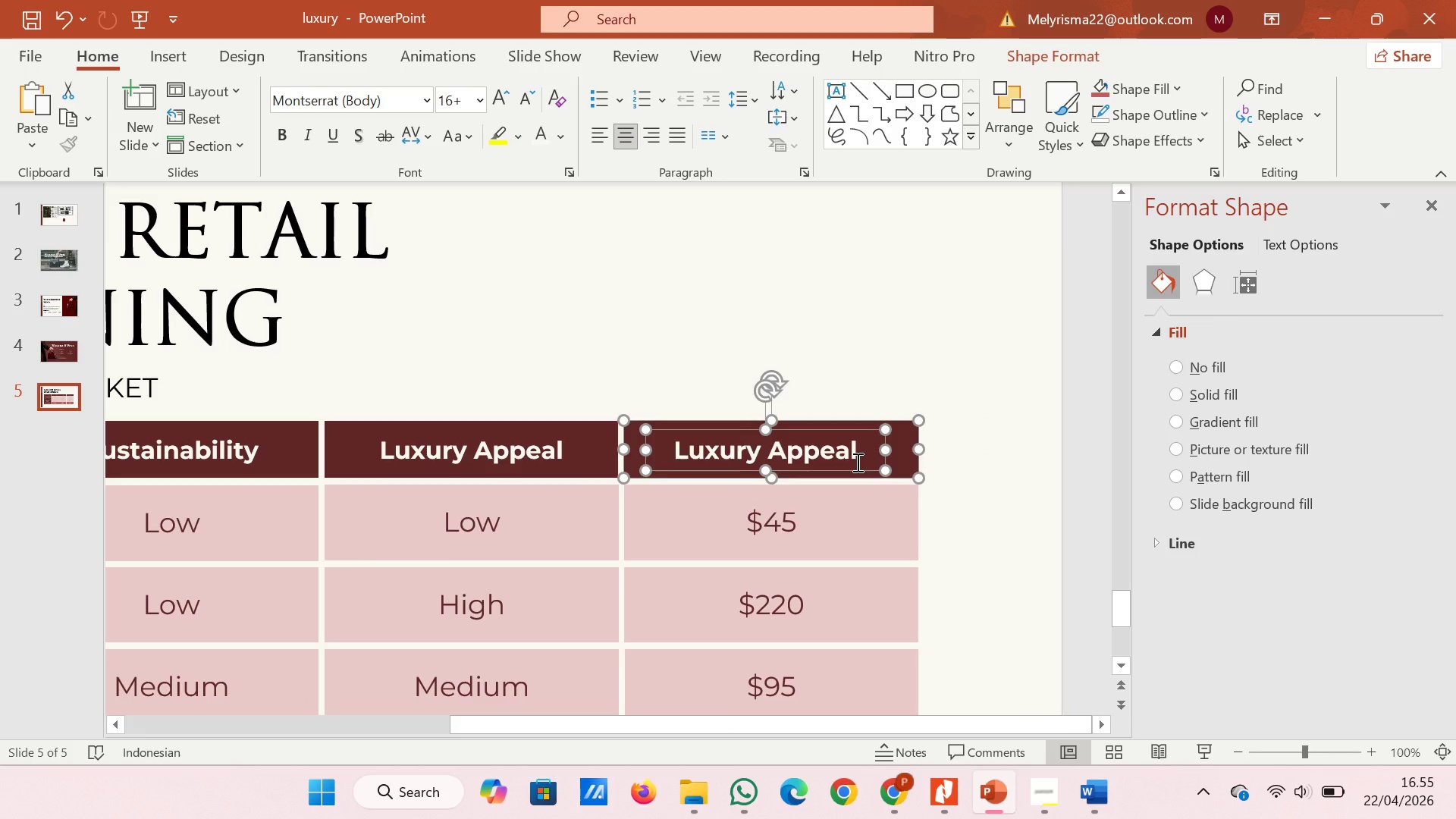 
hold_key(key=ControlLeft, duration=0.84)
scroll: coordinate [856, 462], scroll_direction: down, amount: 2.0
 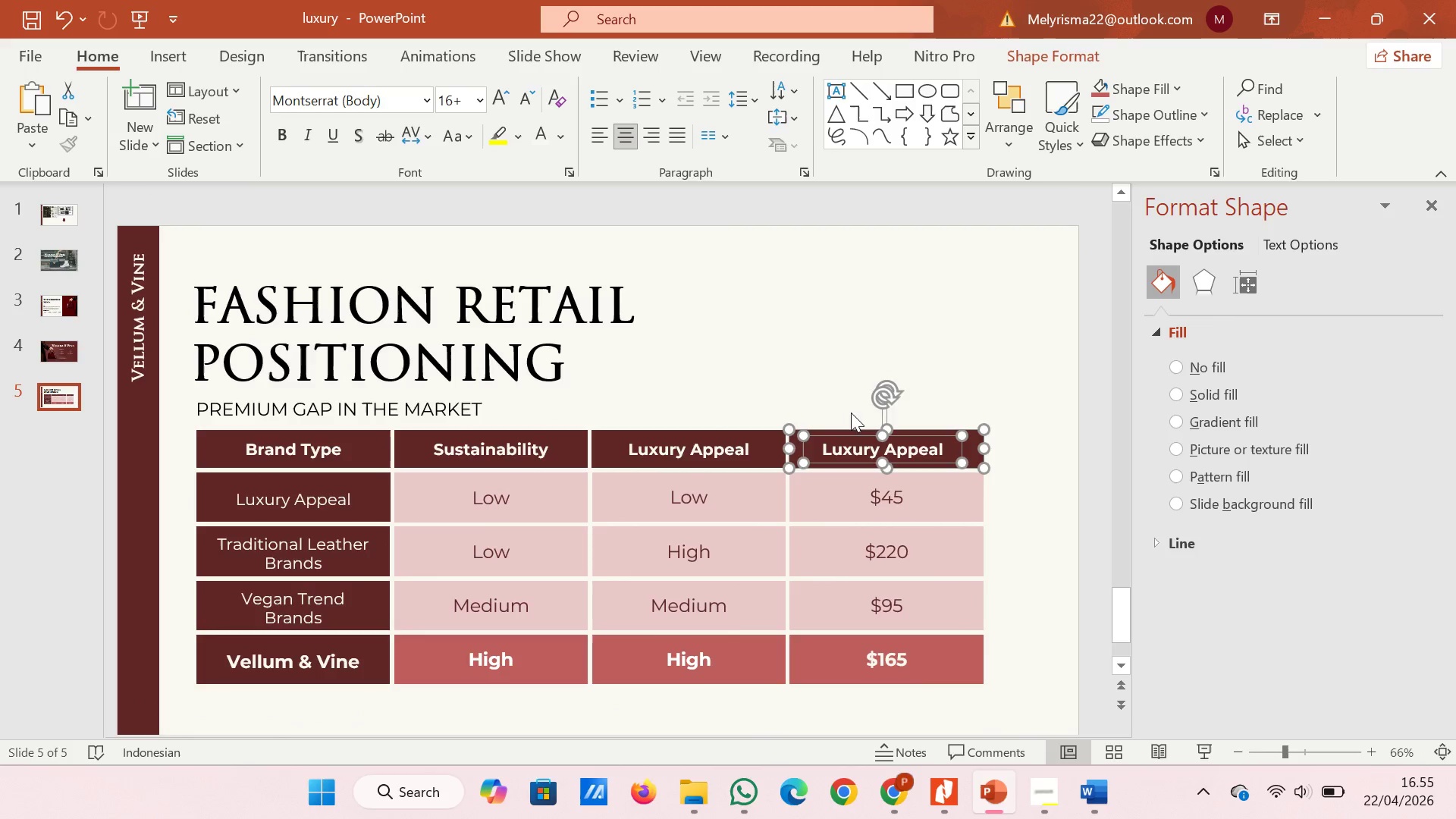 
left_click([835, 347])
 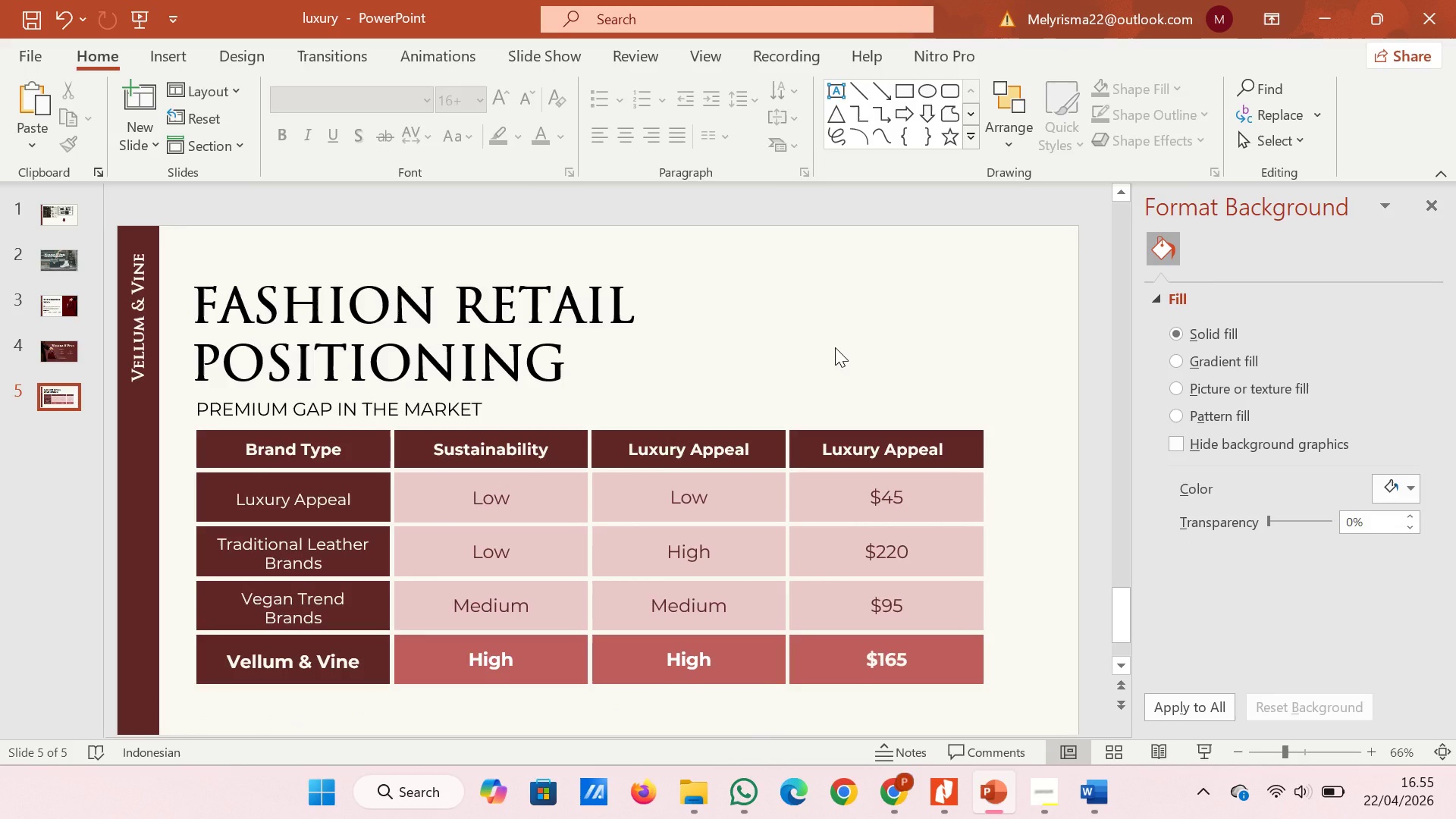 
hold_key(key=ControlLeft, duration=0.59)
scroll: coordinate [835, 347], scroll_direction: down, amount: 1.0
 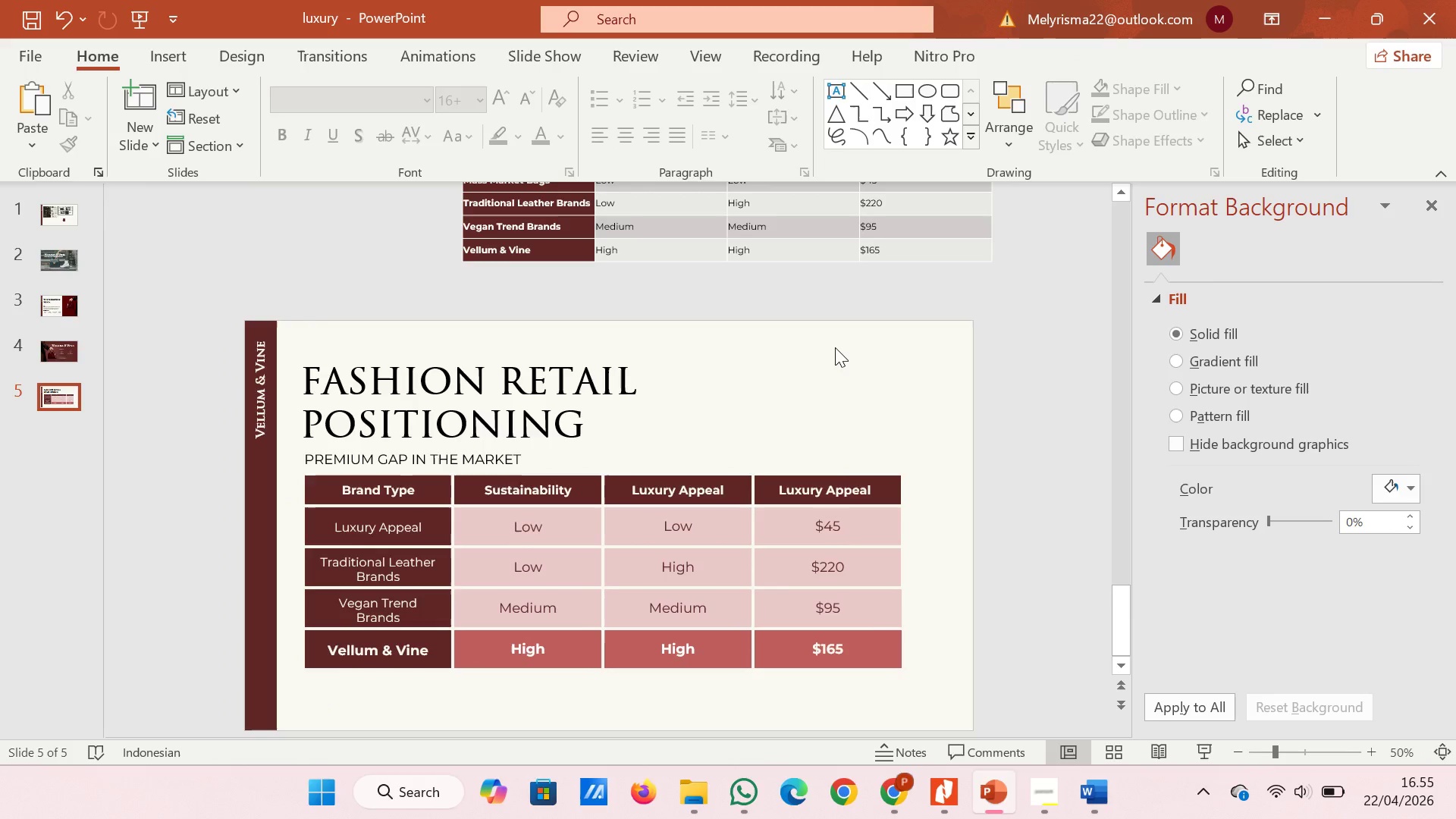 
hold_key(key=ControlLeft, duration=0.61)
scroll: coordinate [835, 347], scroll_direction: down, amount: 1.0
 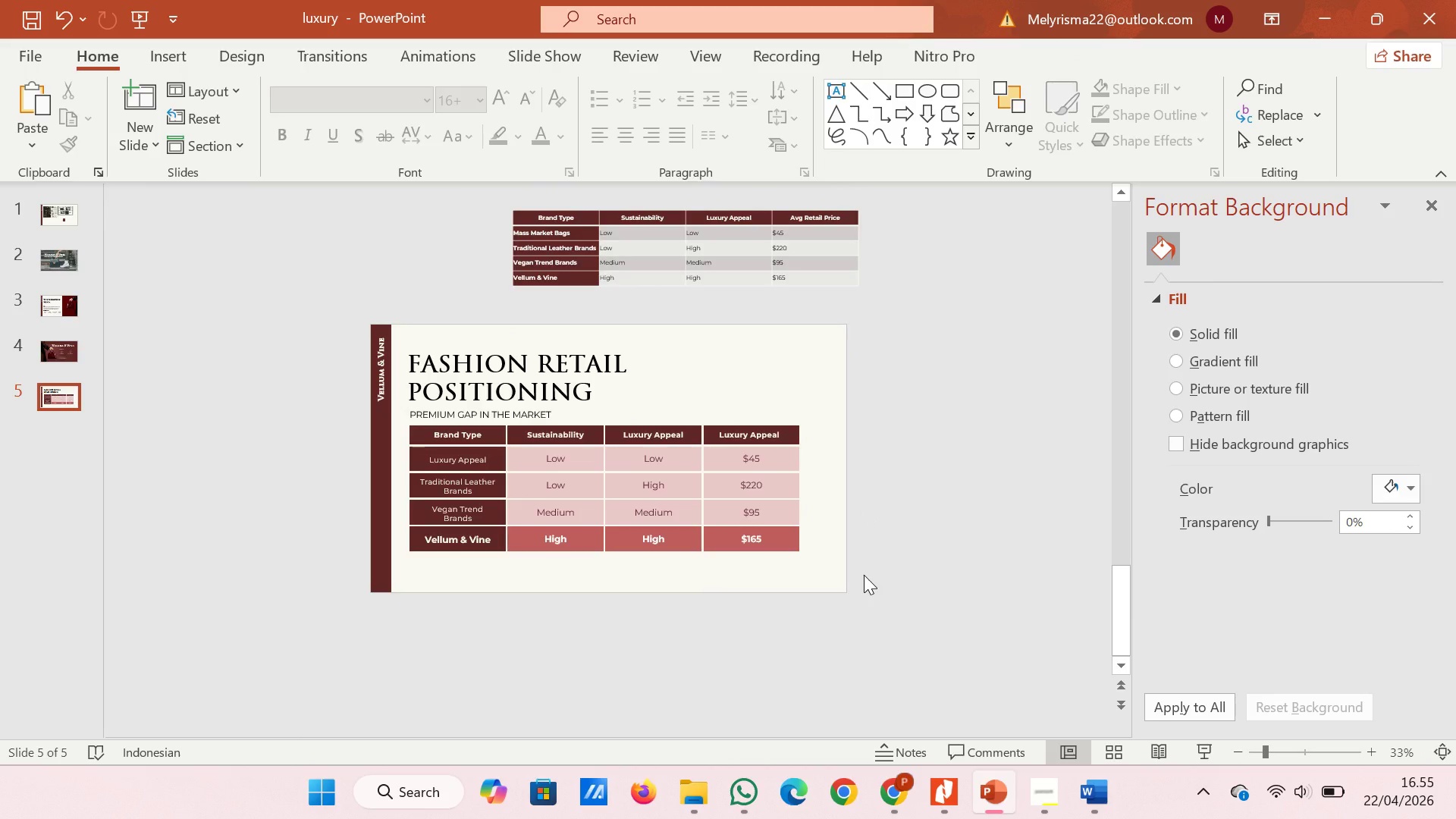 
wait(5.29)
 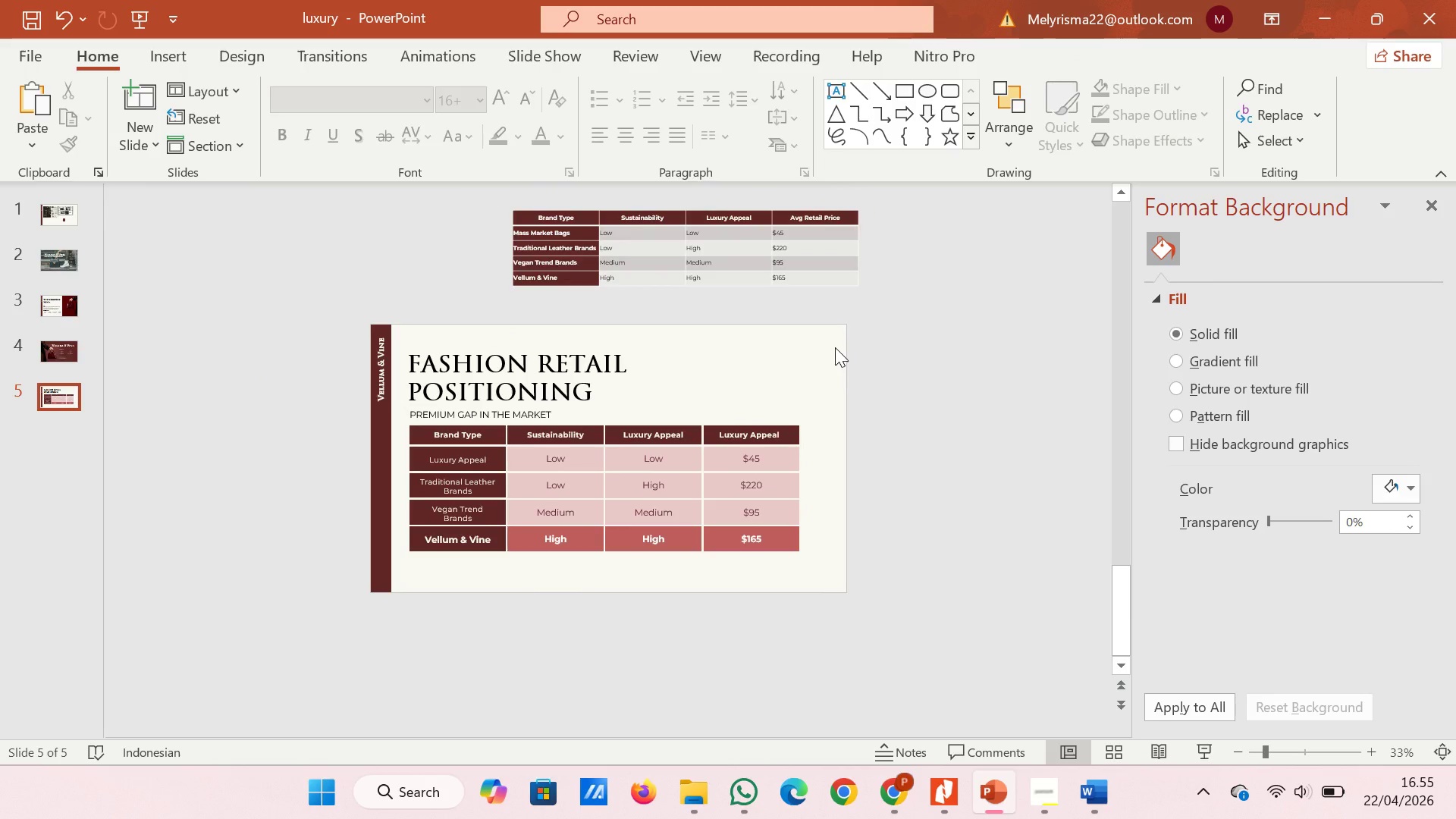 
left_click([56, 299])
 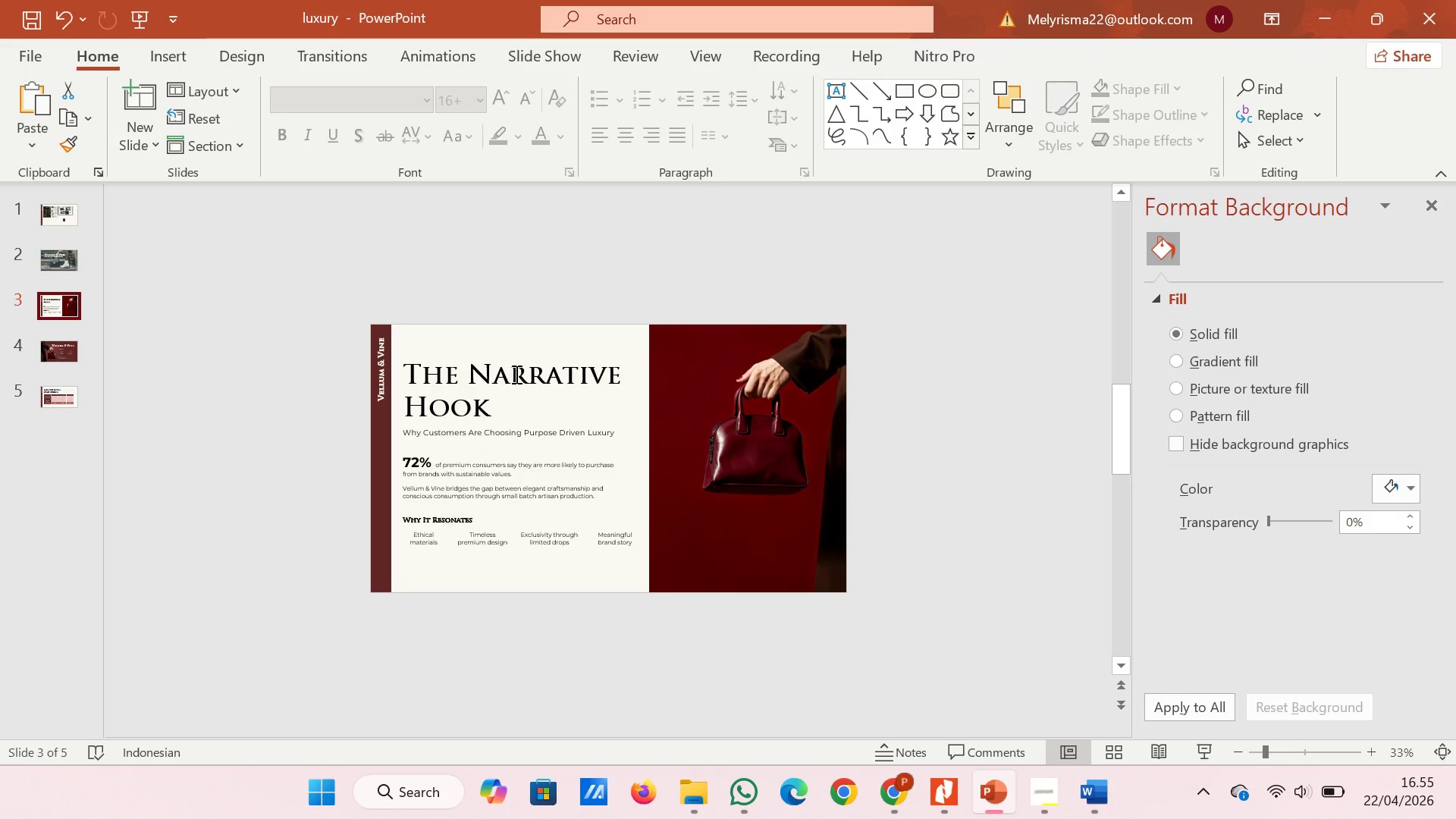 
left_click([517, 377])
 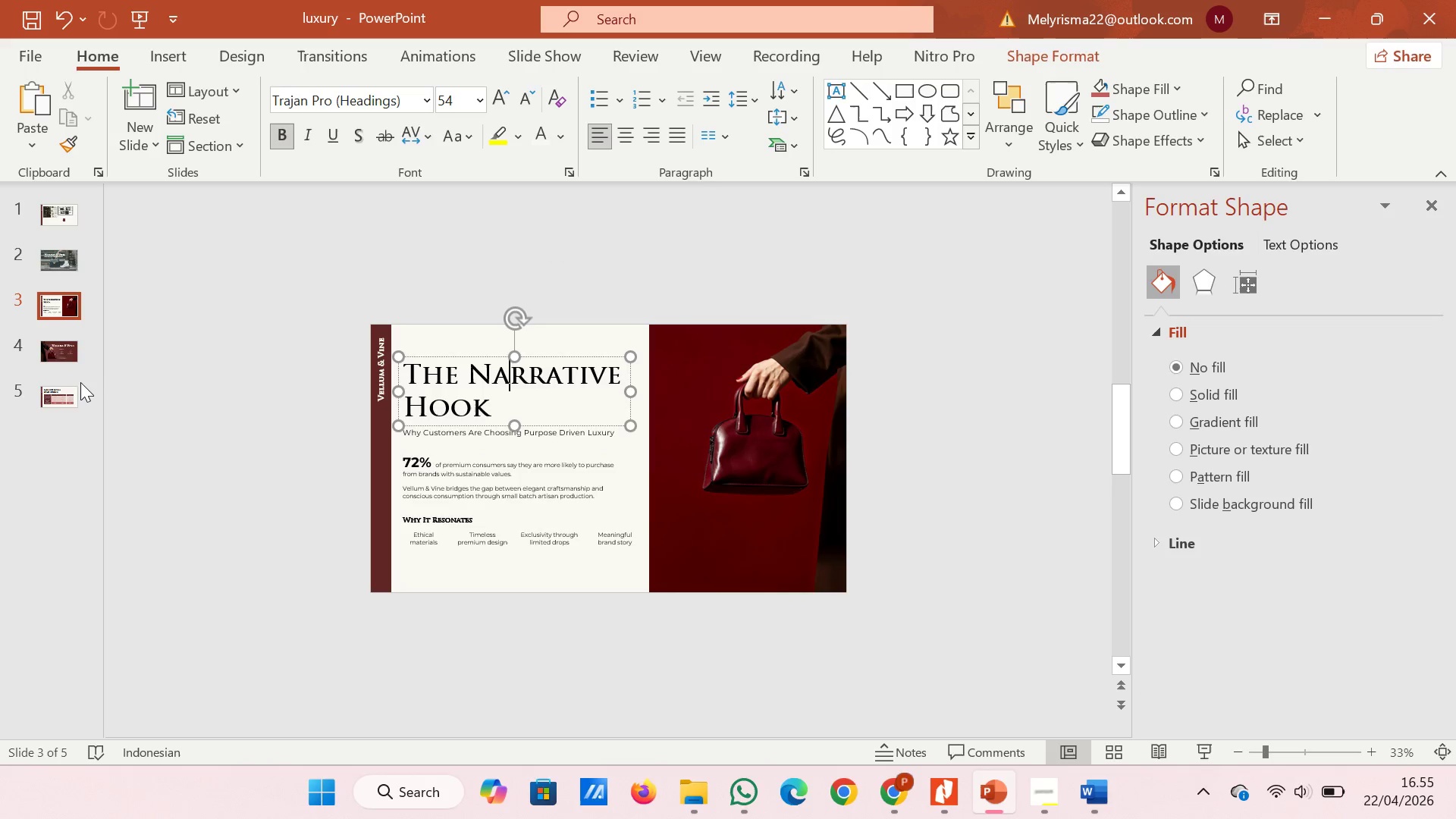 
left_click([68, 383])
 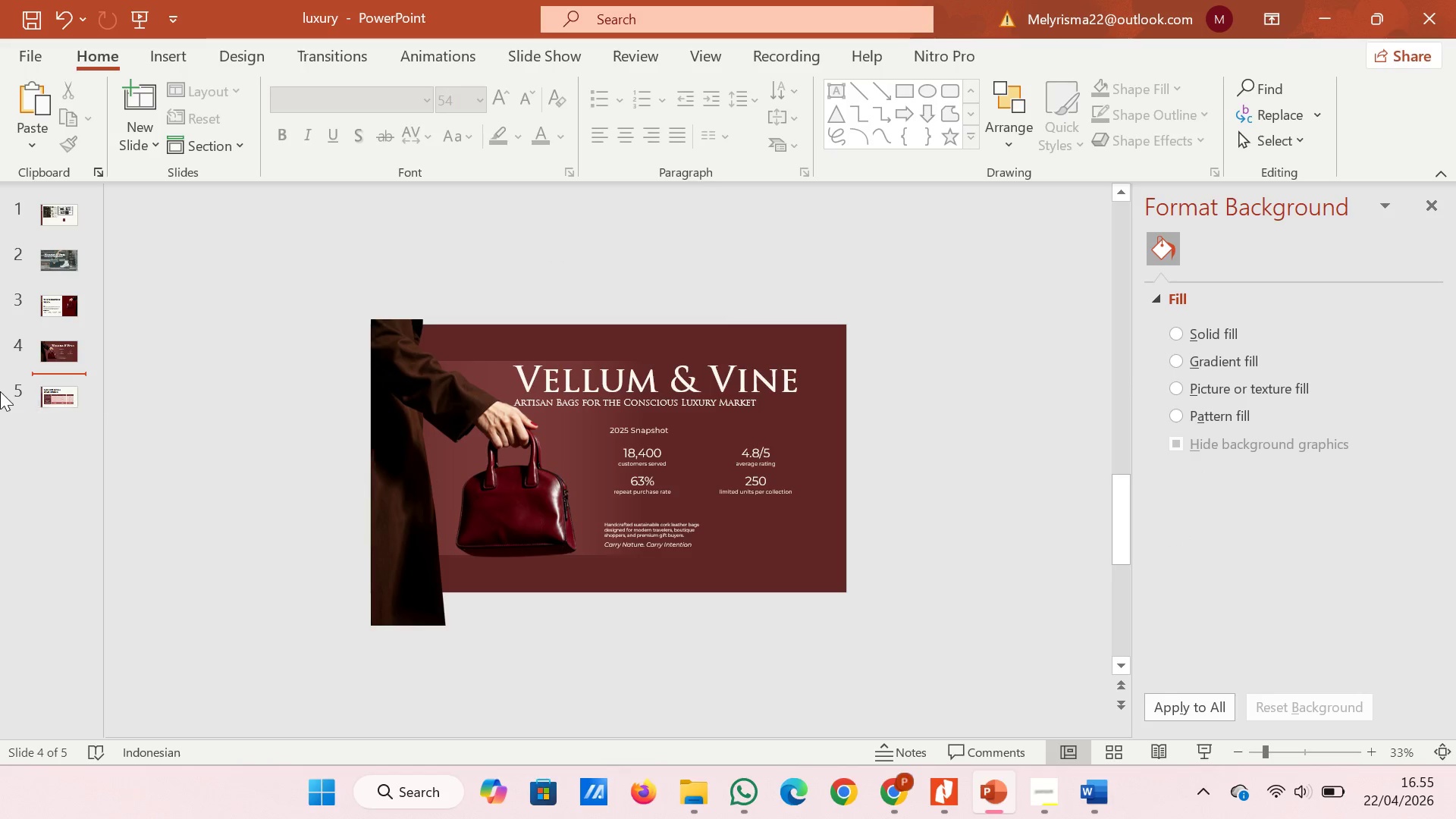 
left_click([67, 395])
 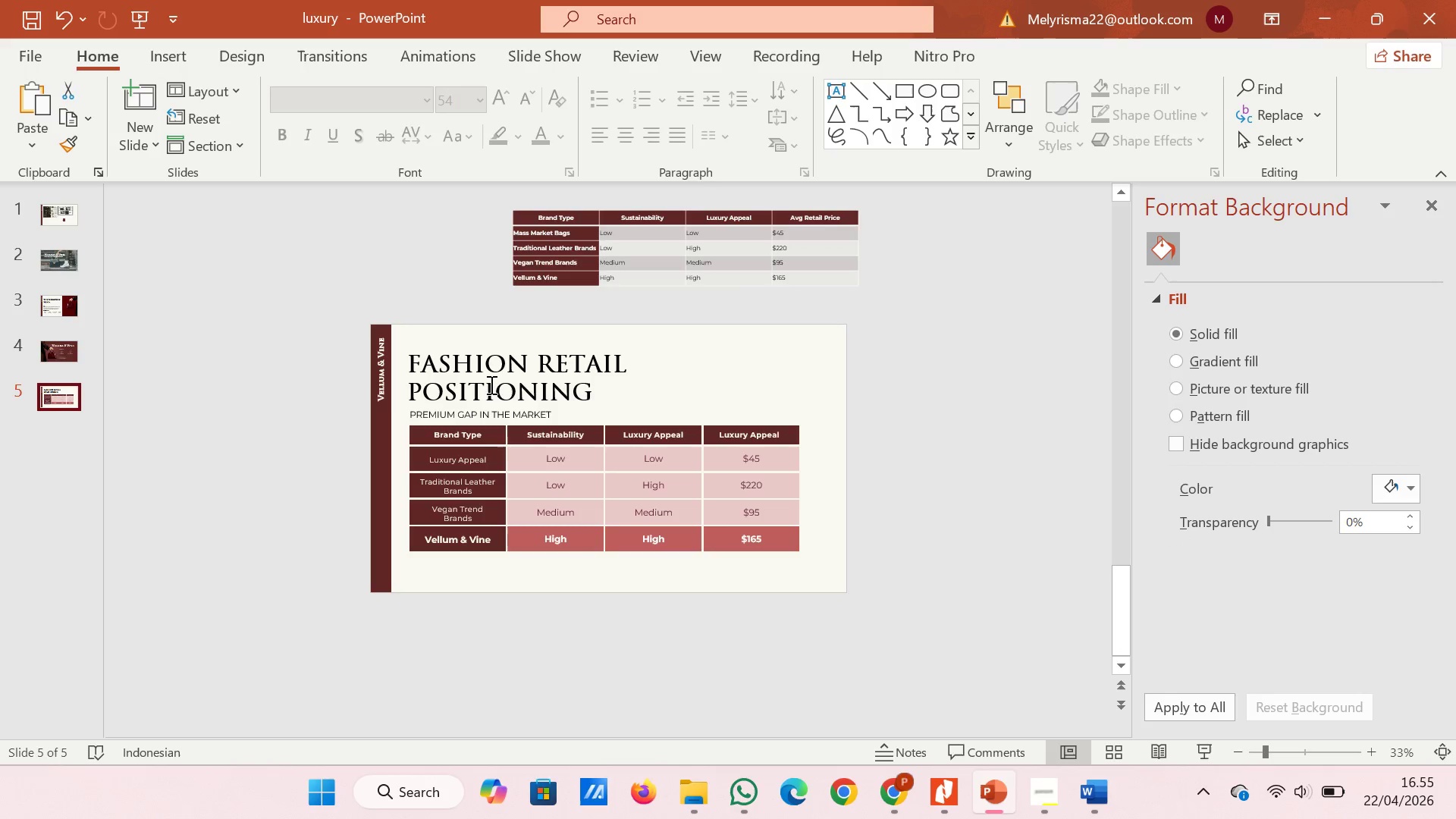 
left_click([490, 384])
 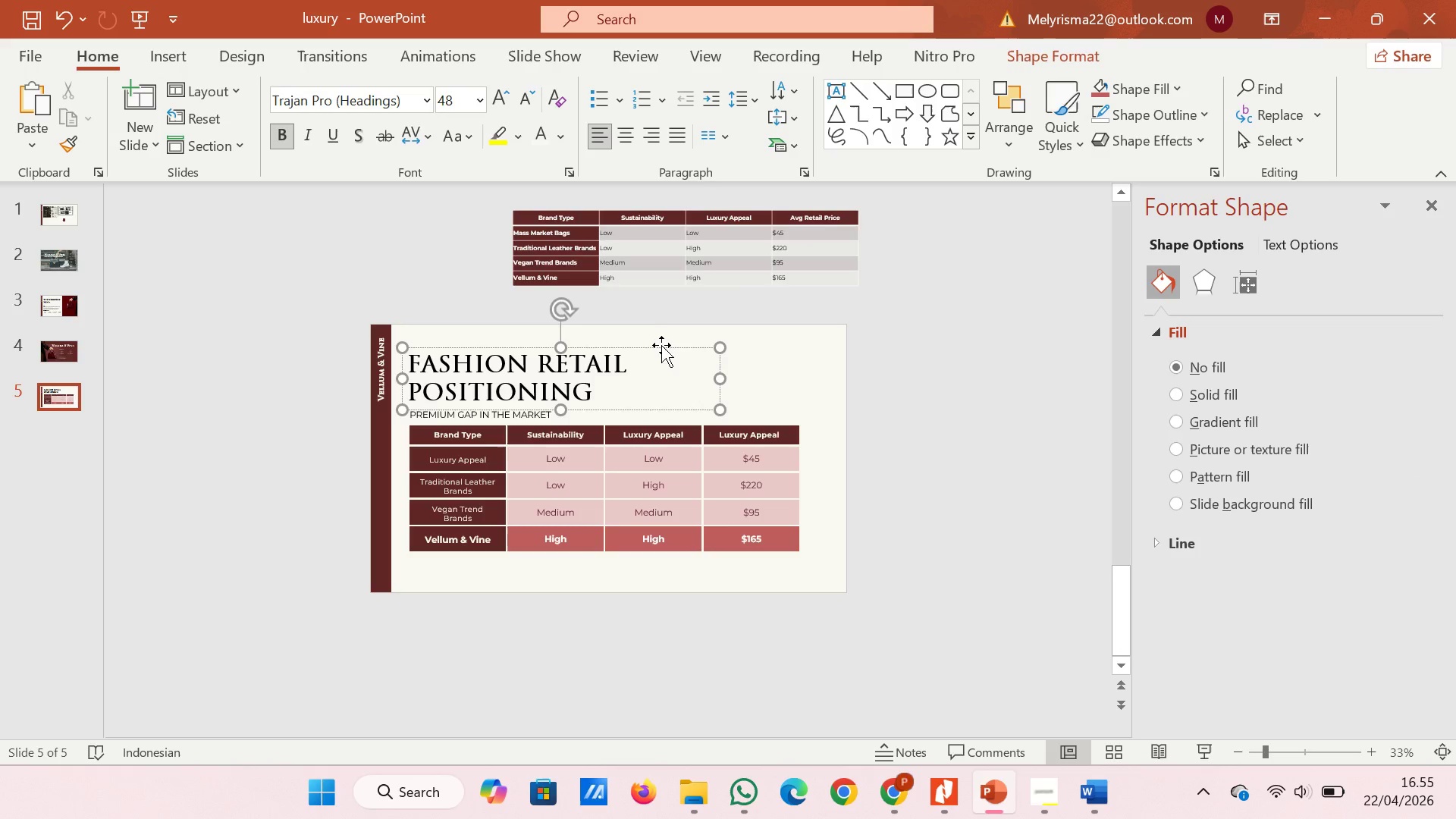 
left_click([661, 347])
 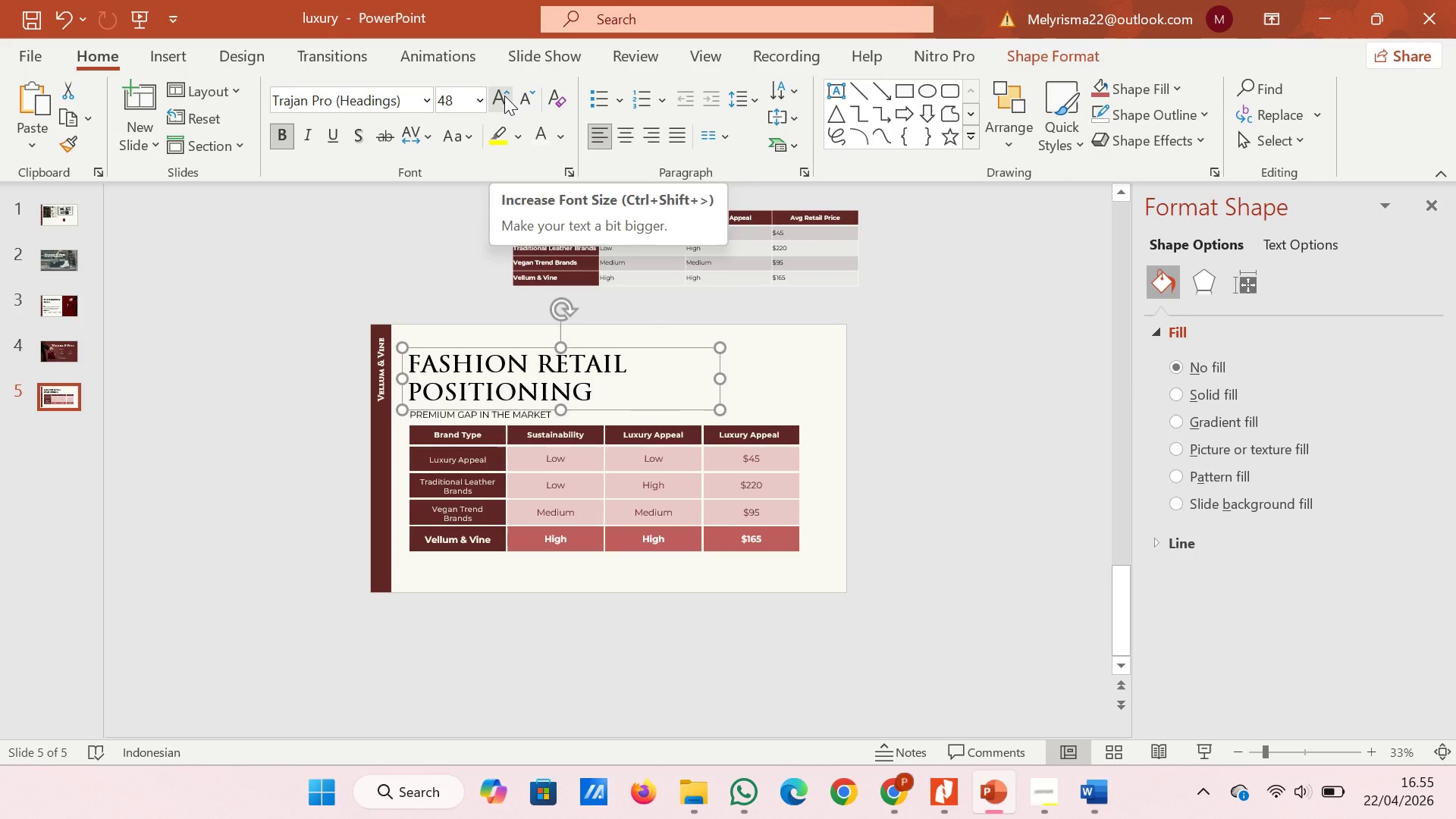 
wait(5.39)
 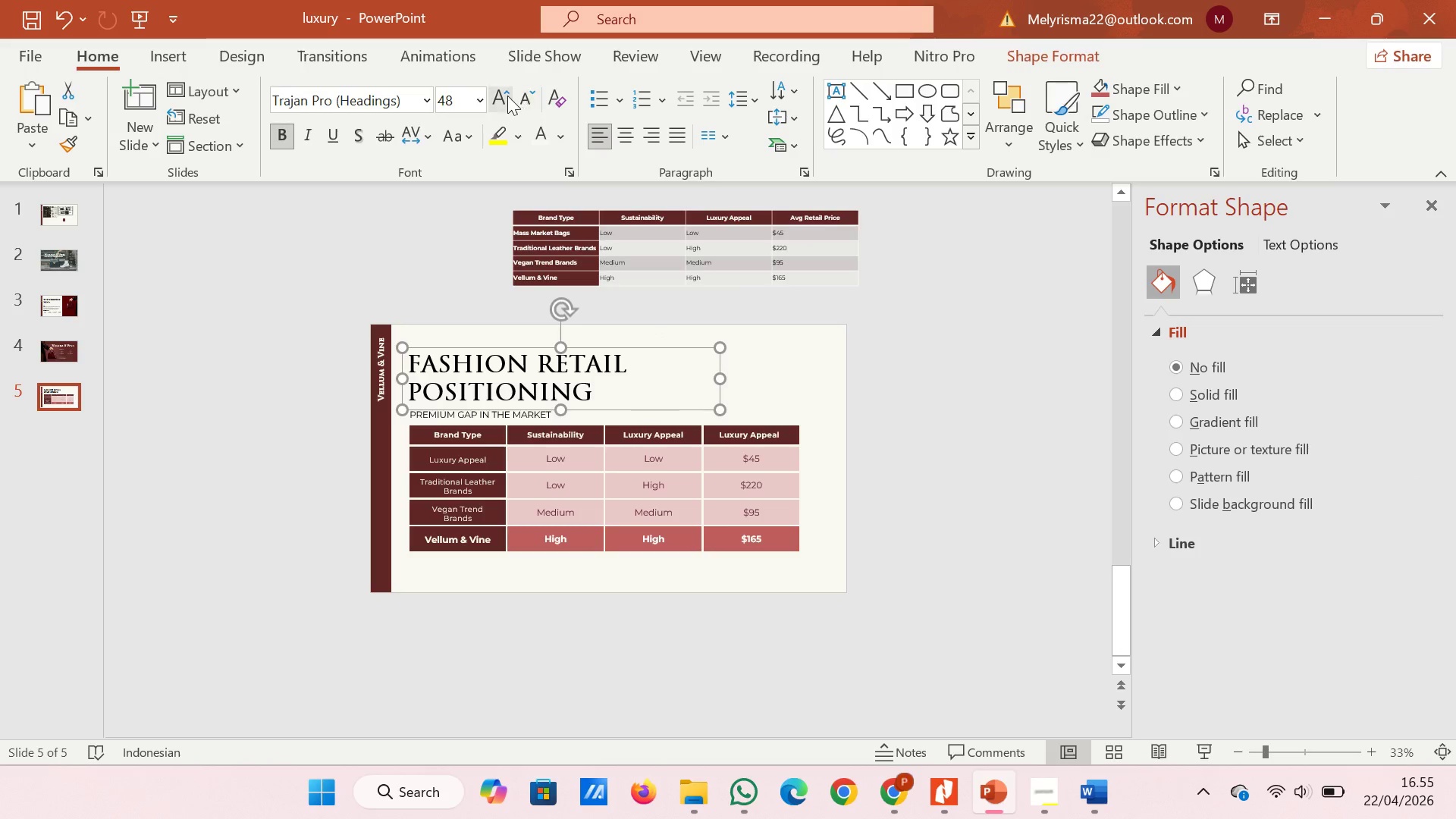 
left_click([504, 96])
 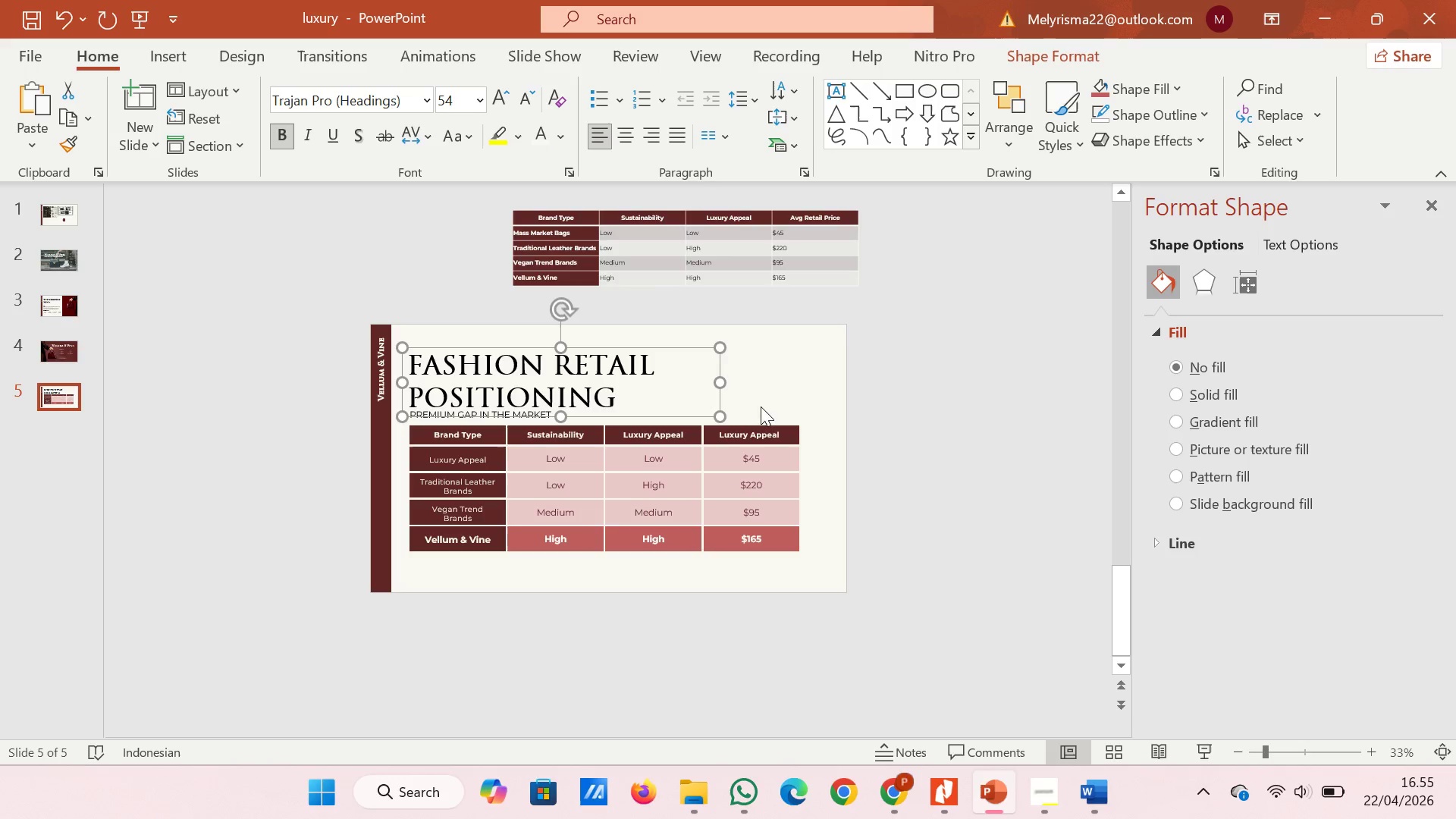 
left_click([959, 452])
 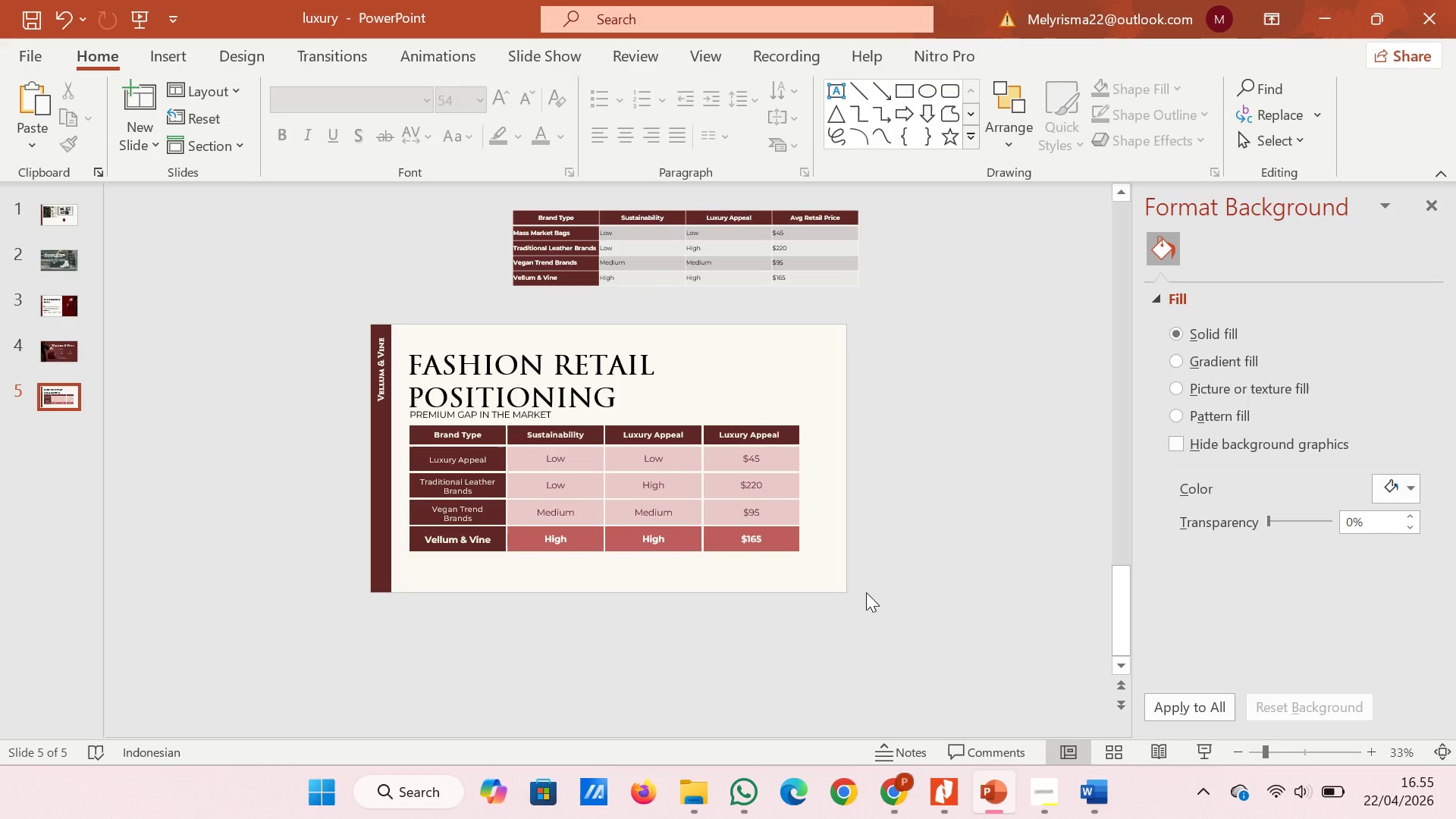 
left_click_drag(start_coordinate=[866, 592], to_coordinate=[400, 423])
 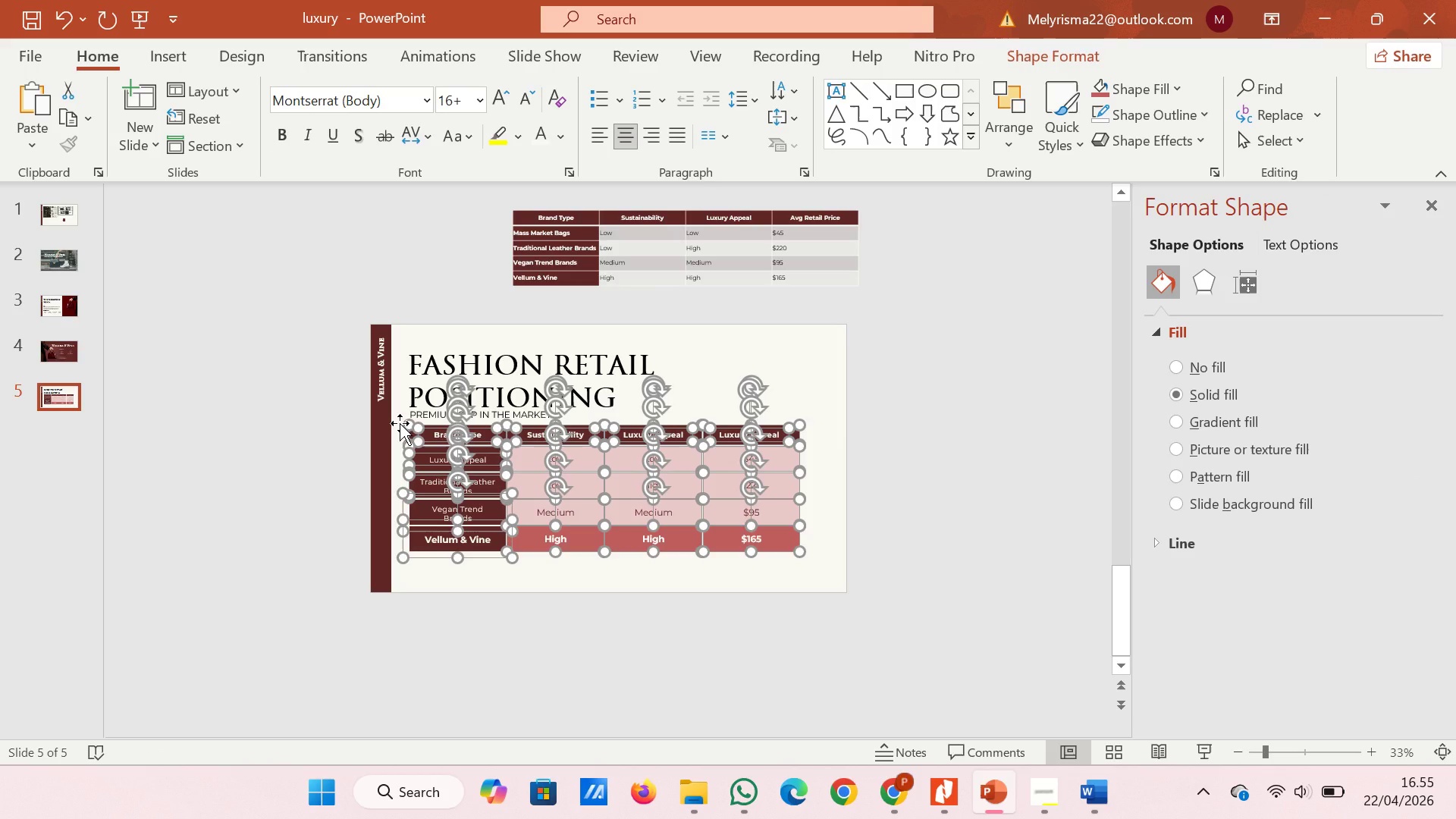 
key(ArrowDown)
 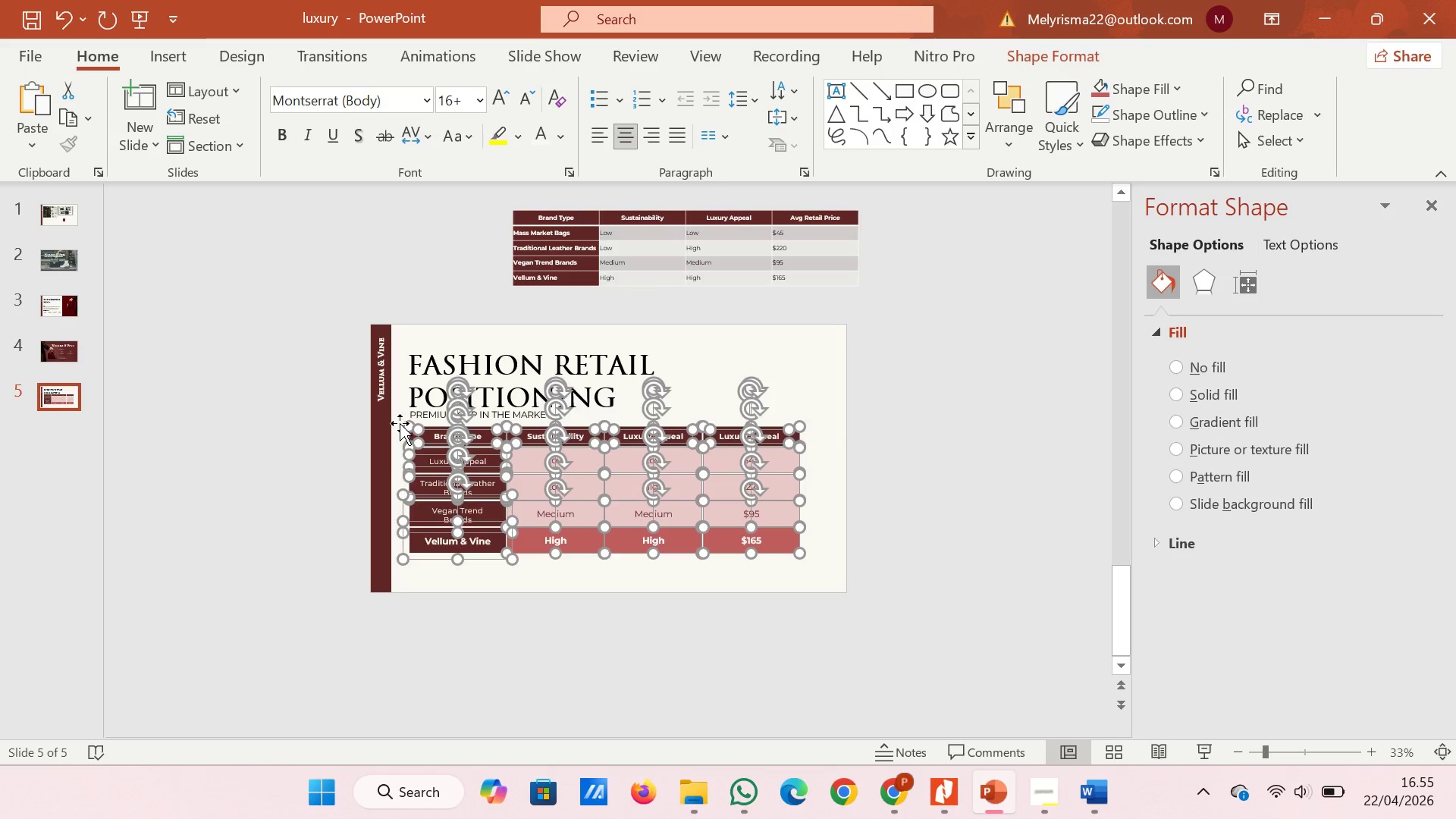 
key(ArrowDown)
 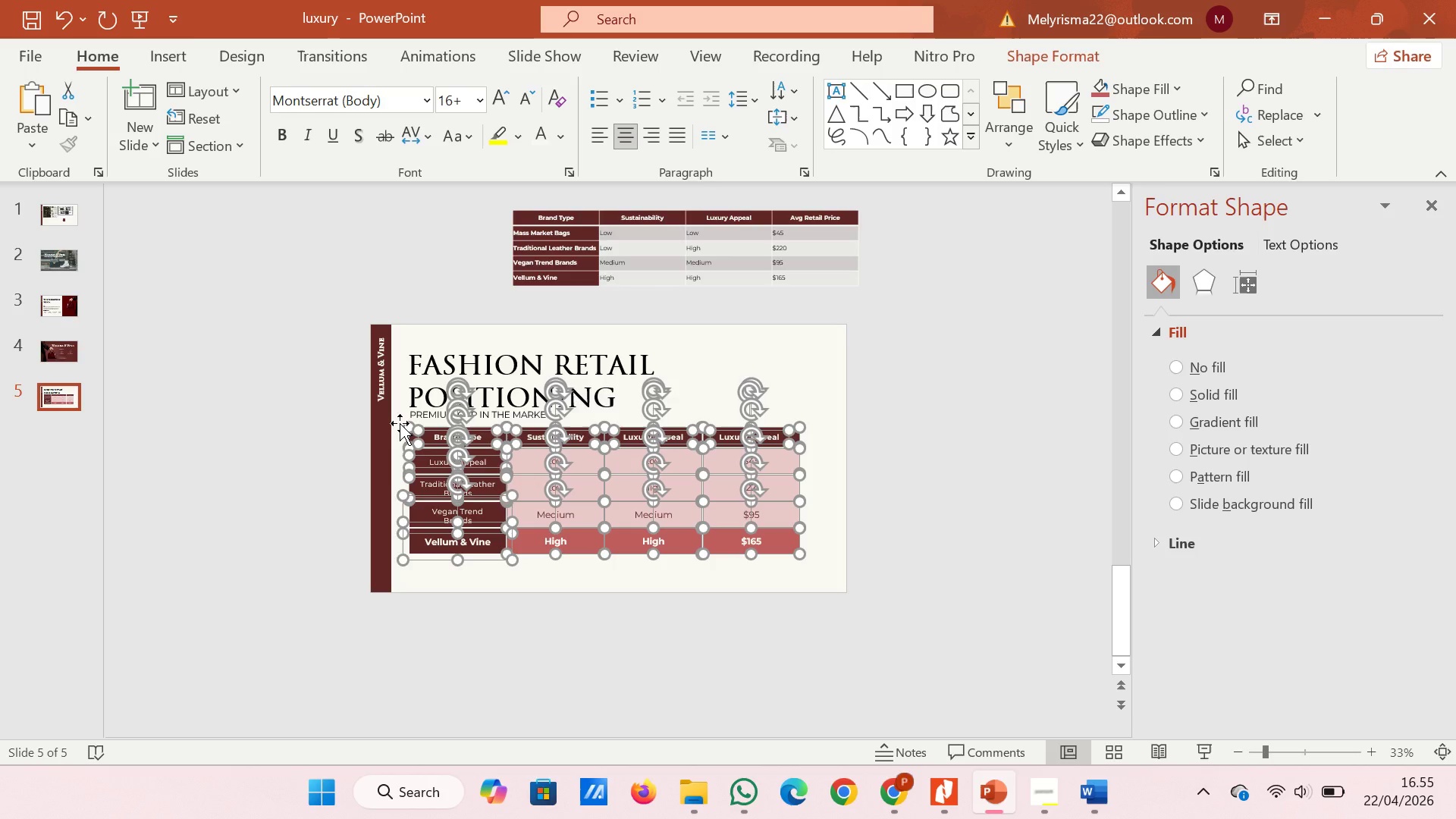 
key(ArrowDown)
 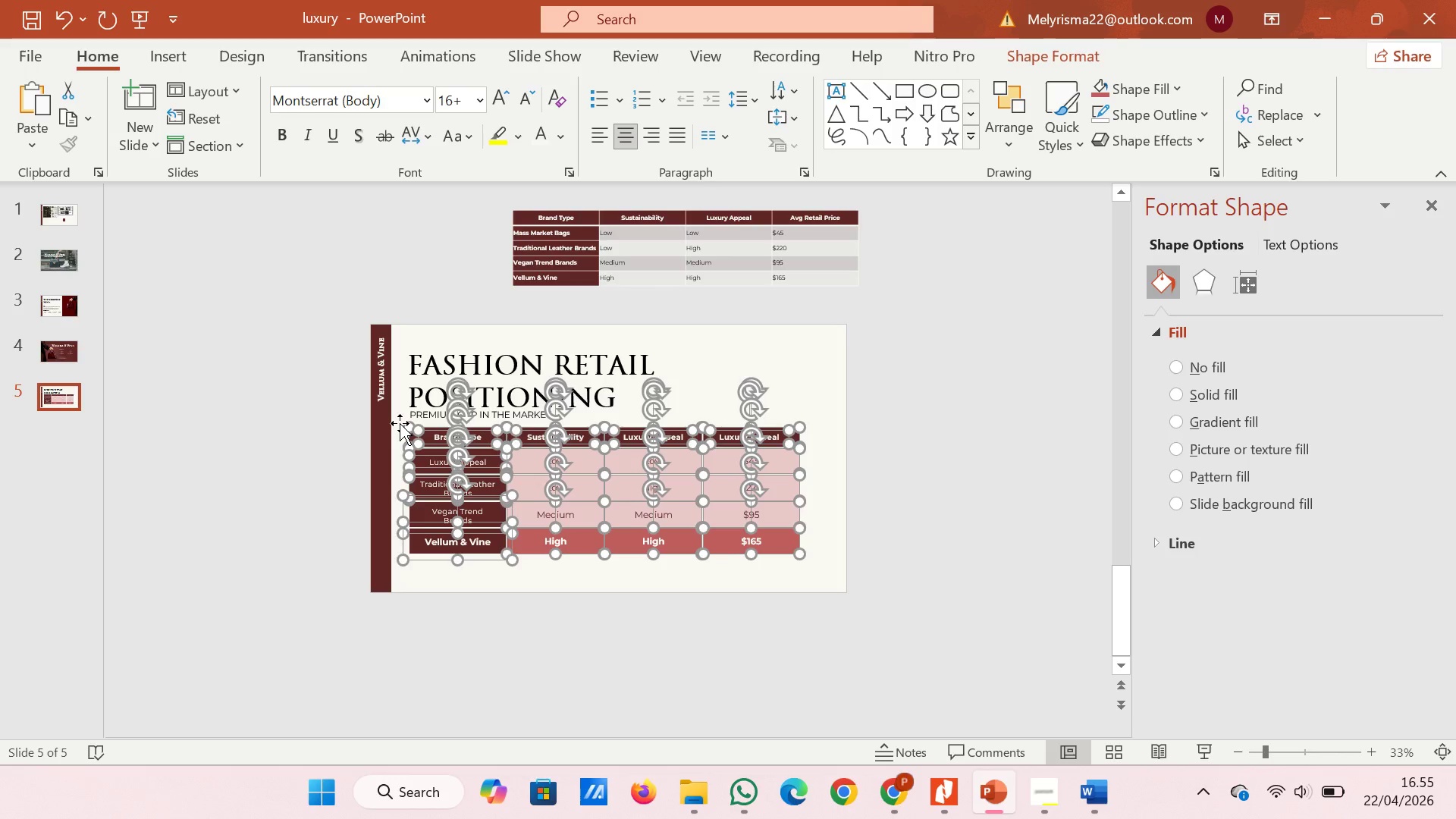 
key(ArrowDown)
 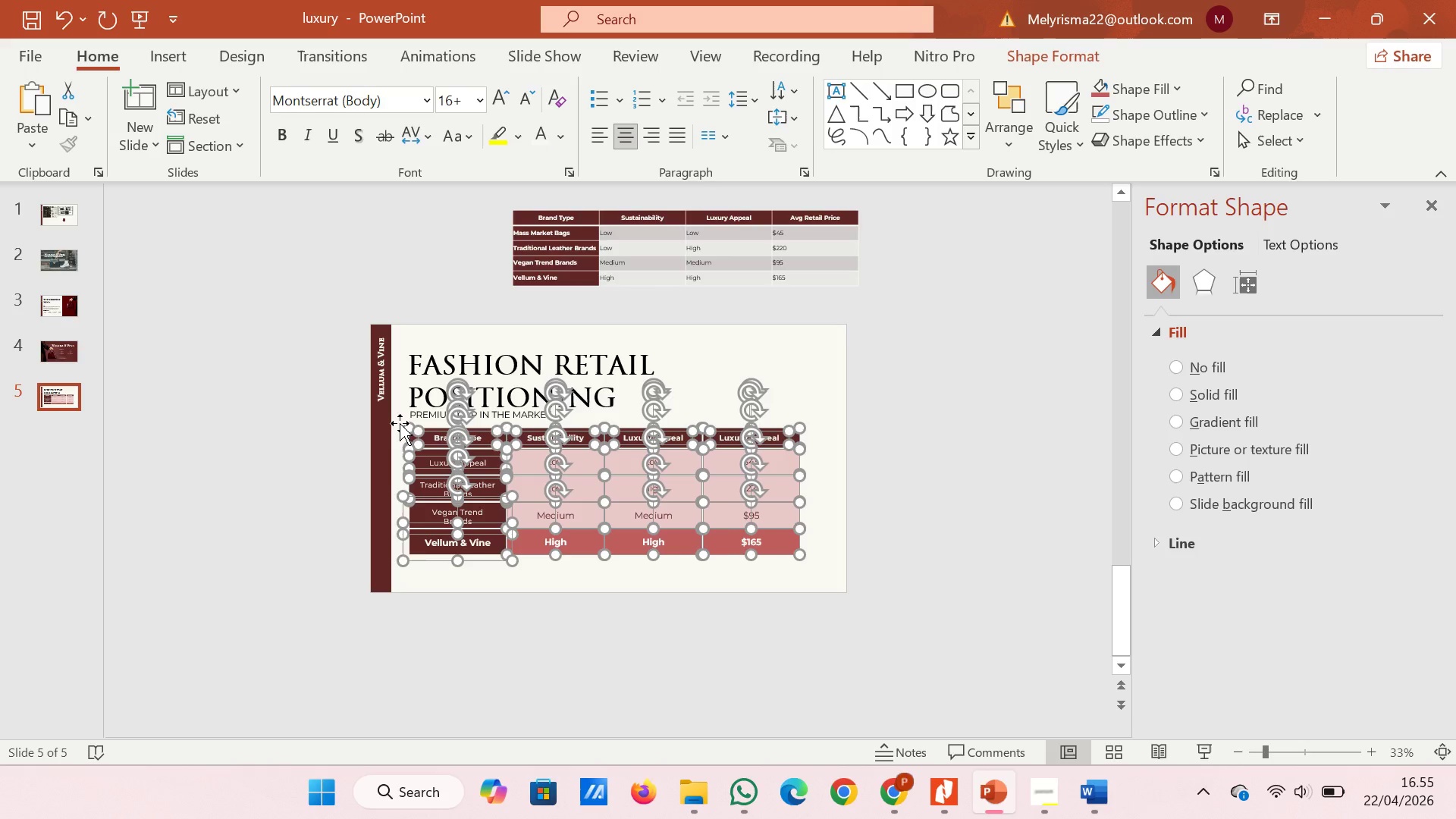 
key(ArrowDown)
 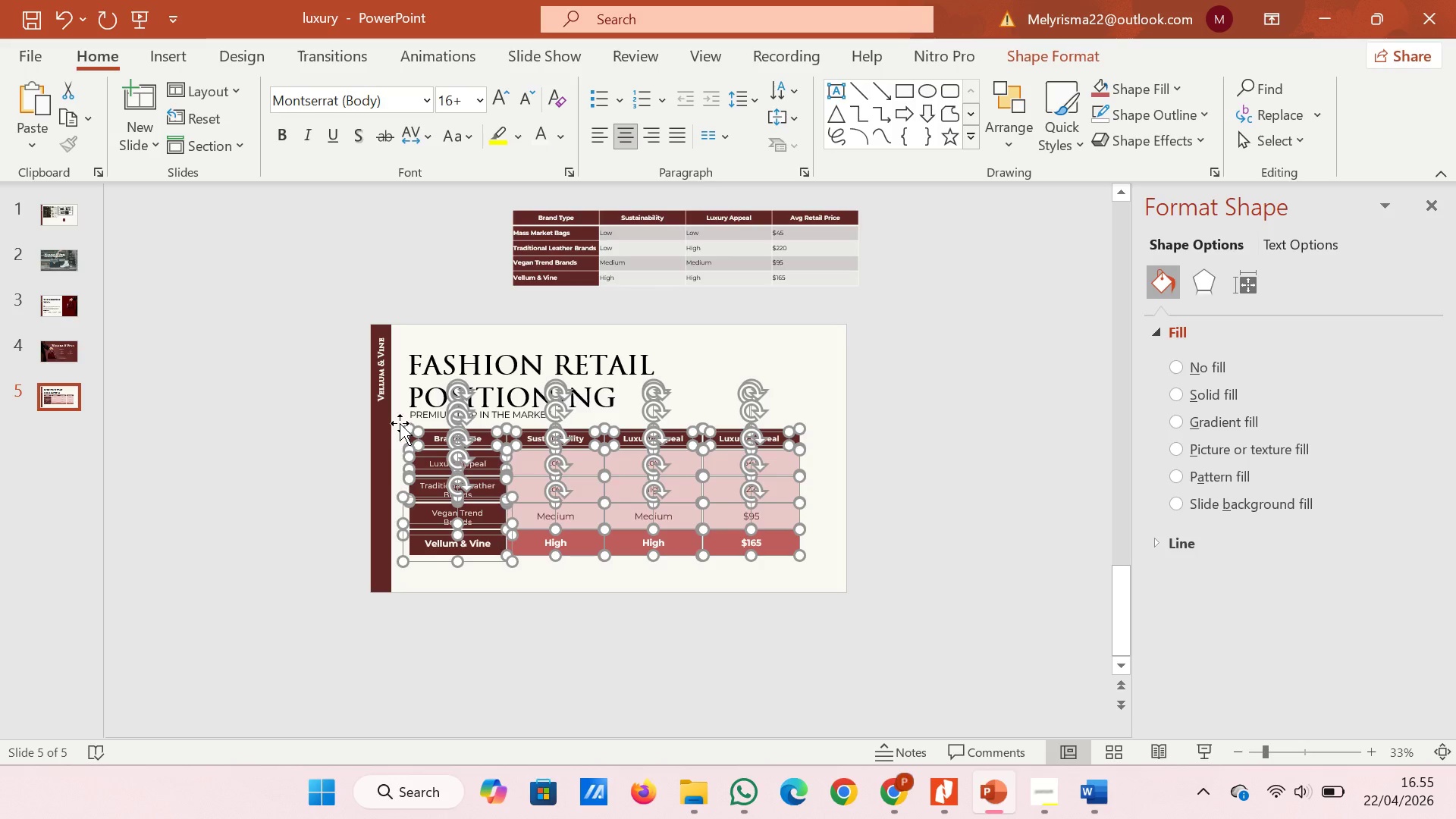 
key(ArrowDown)
 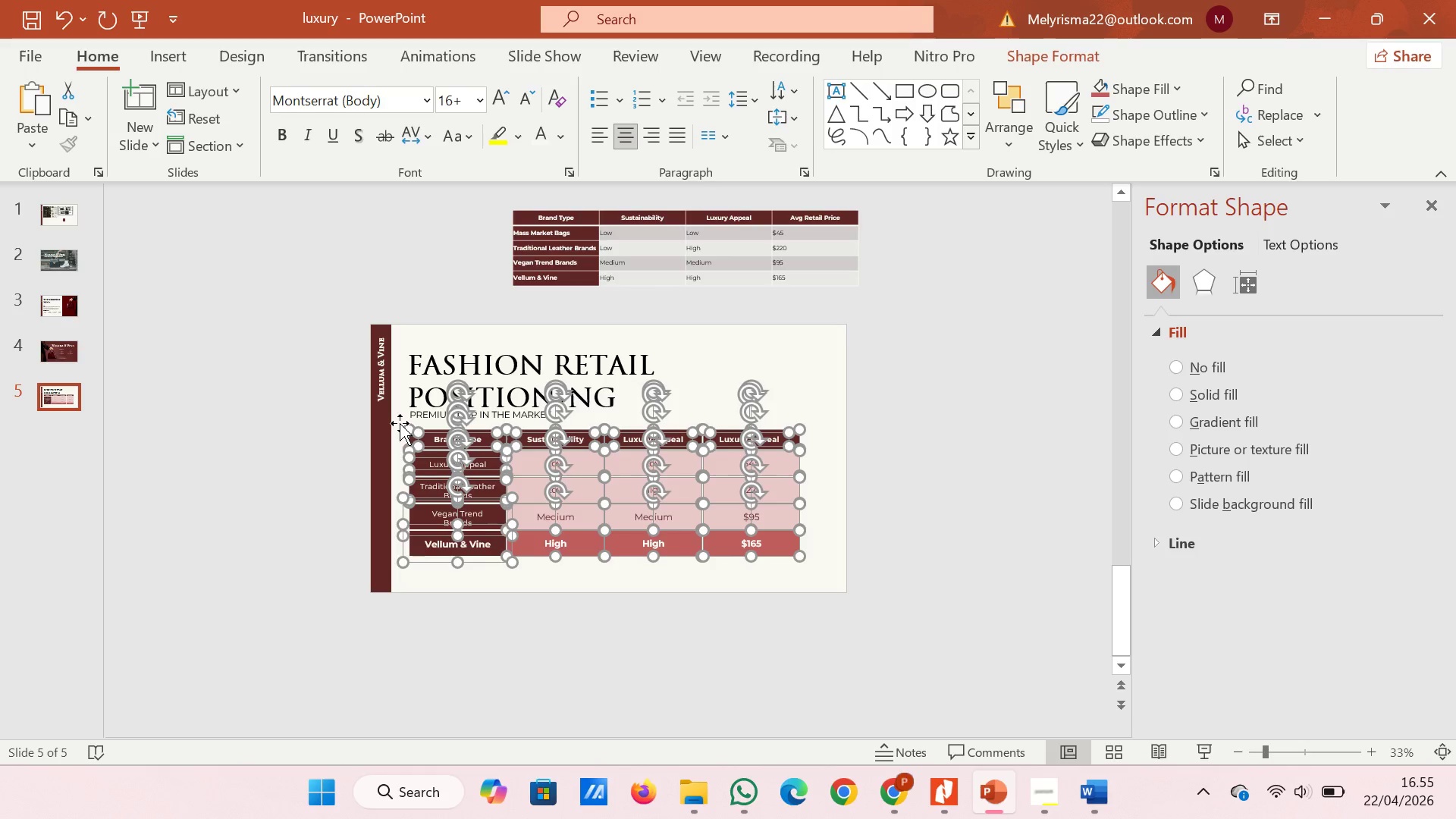 
key(ArrowDown)
 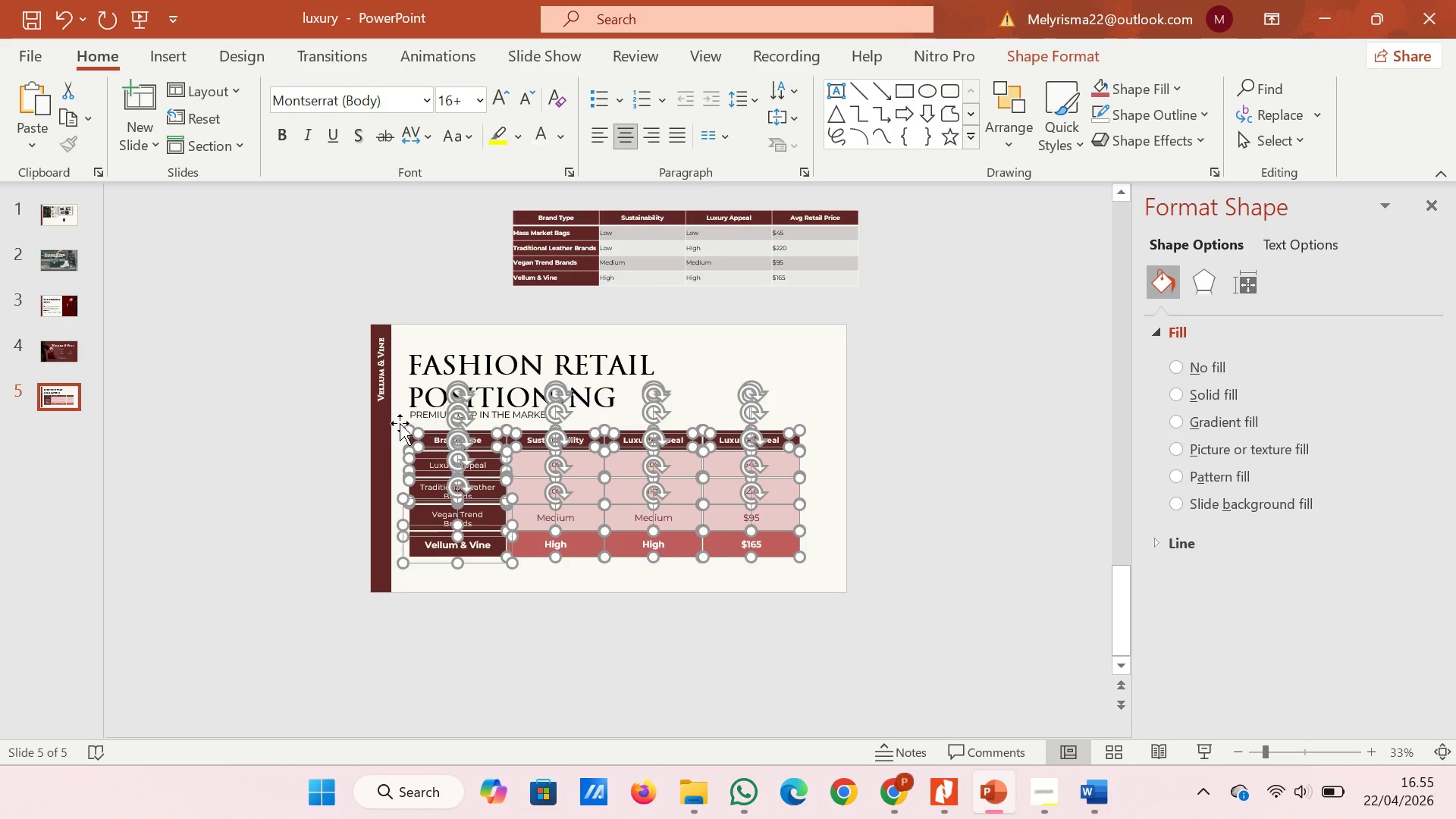 
left_click([400, 423])
 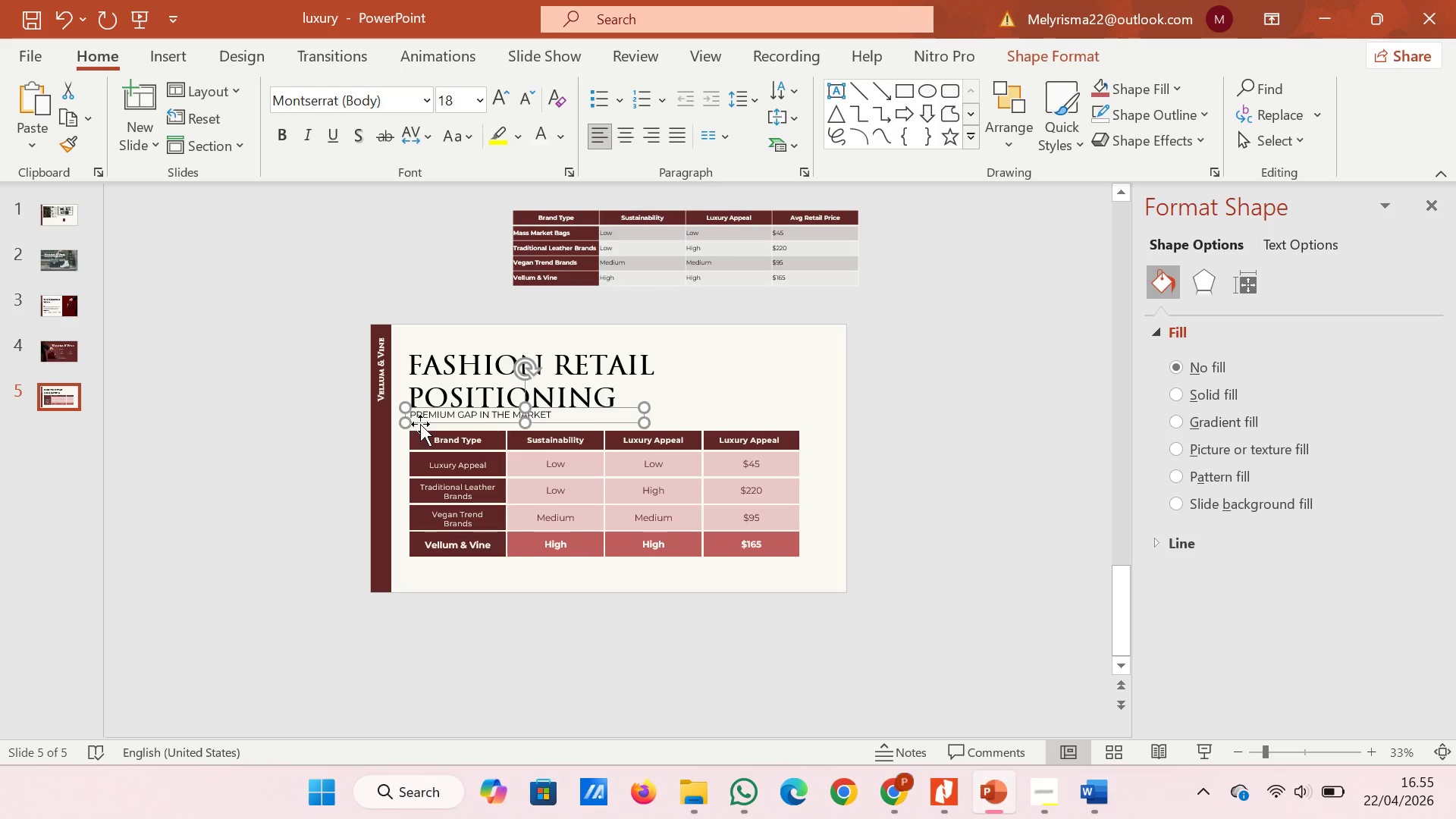 
left_click([422, 423])
 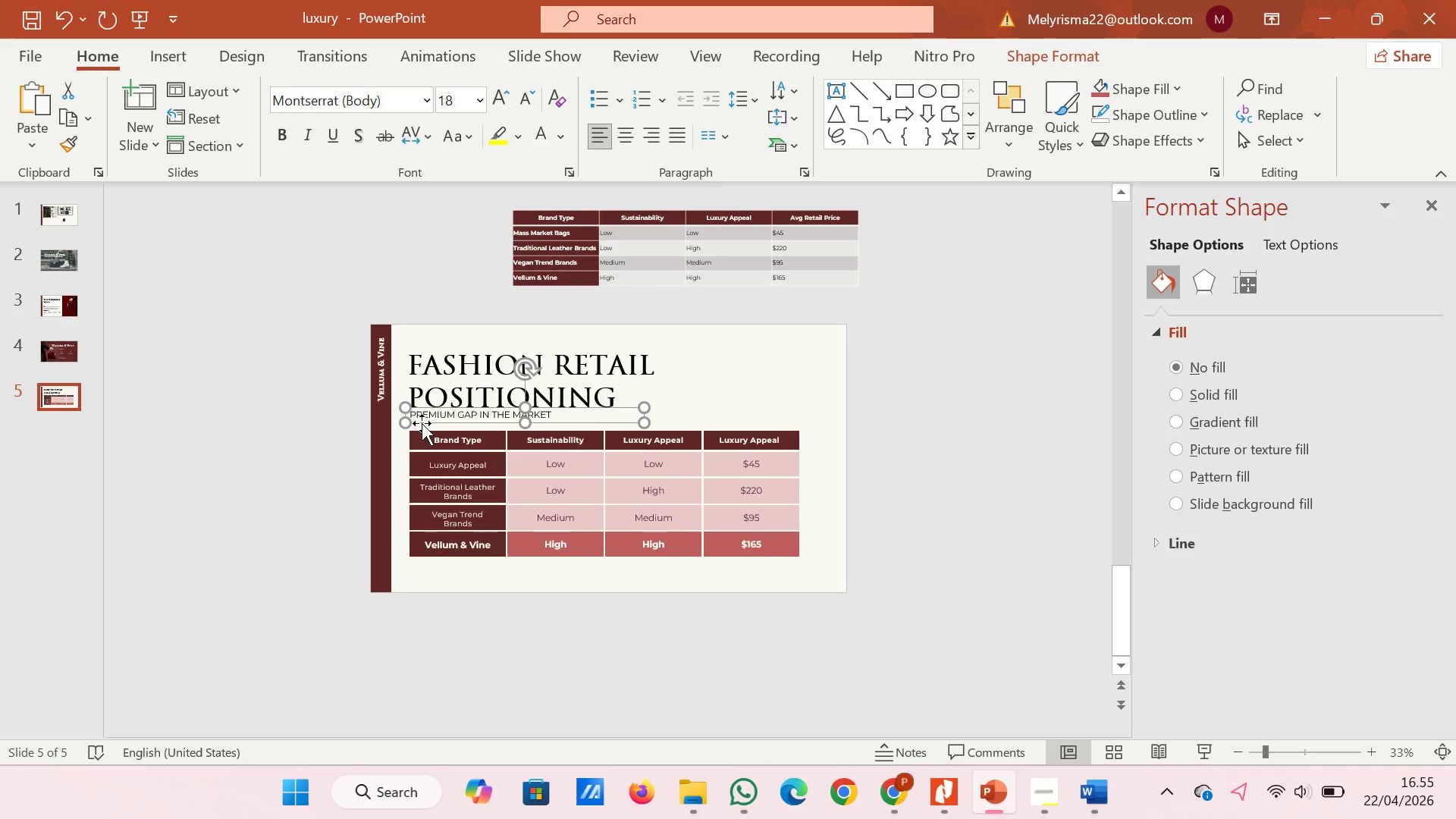 
key(ArrowDown)
 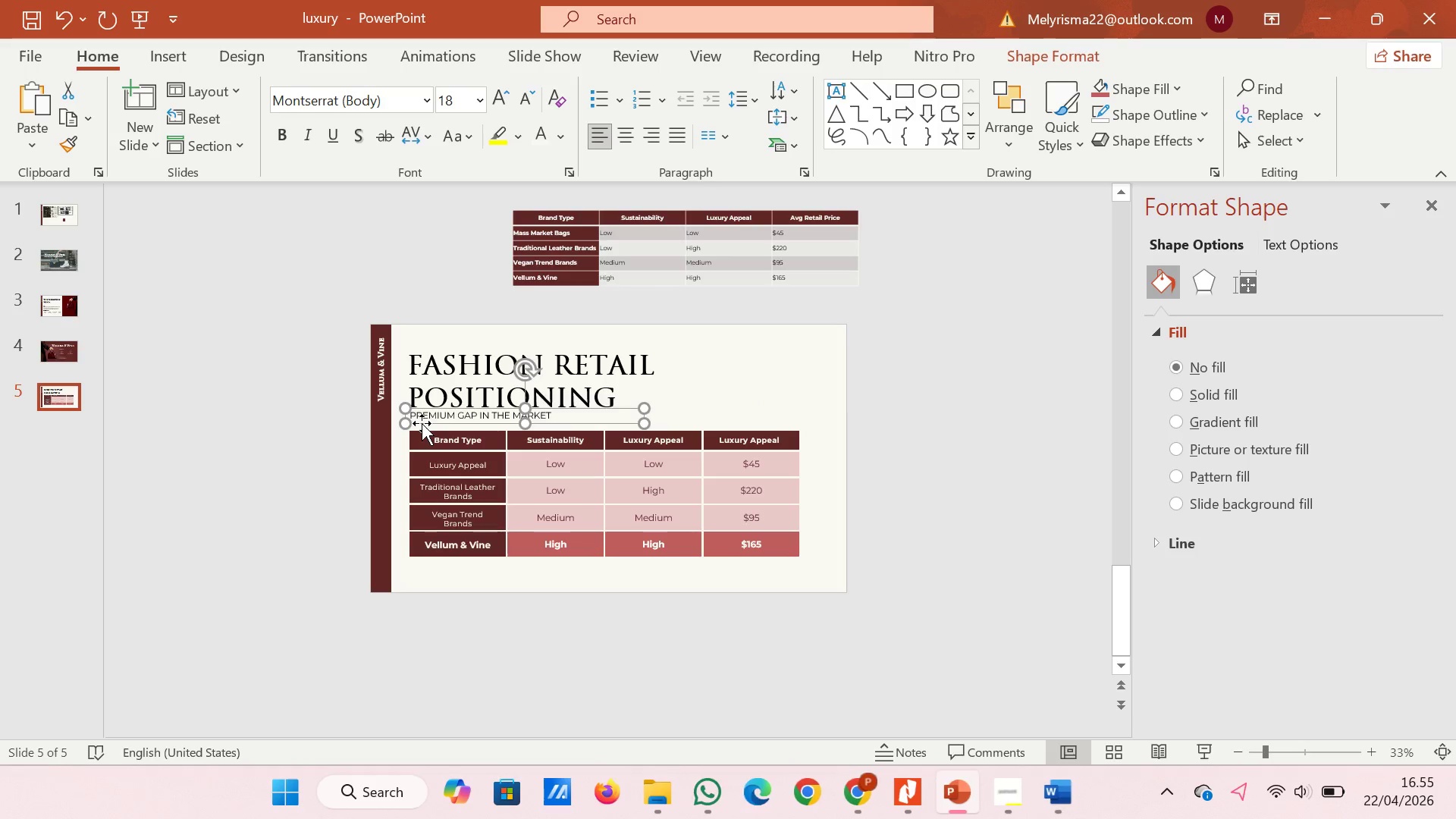 
key(ArrowDown)
 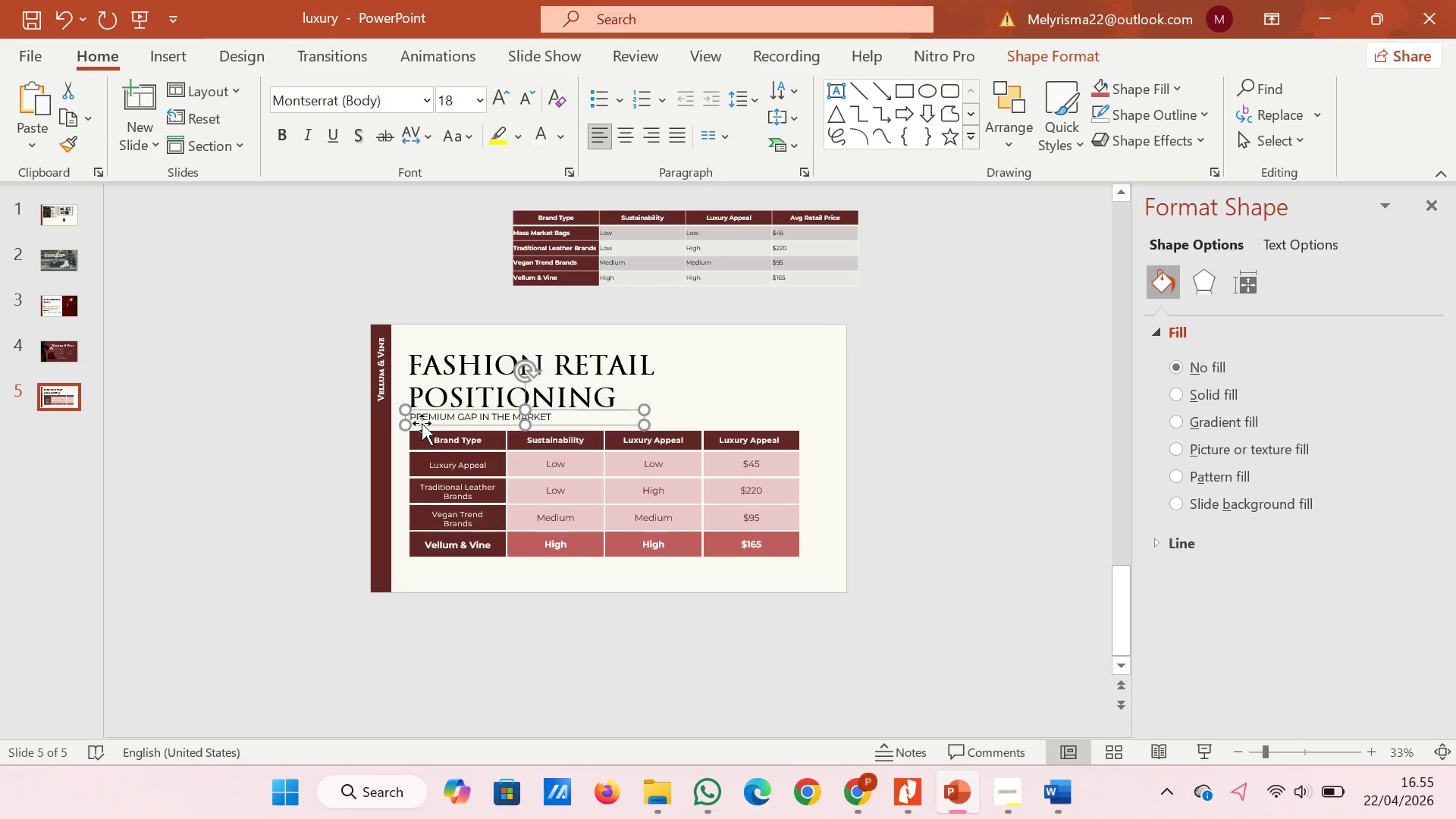 
key(ArrowDown)
 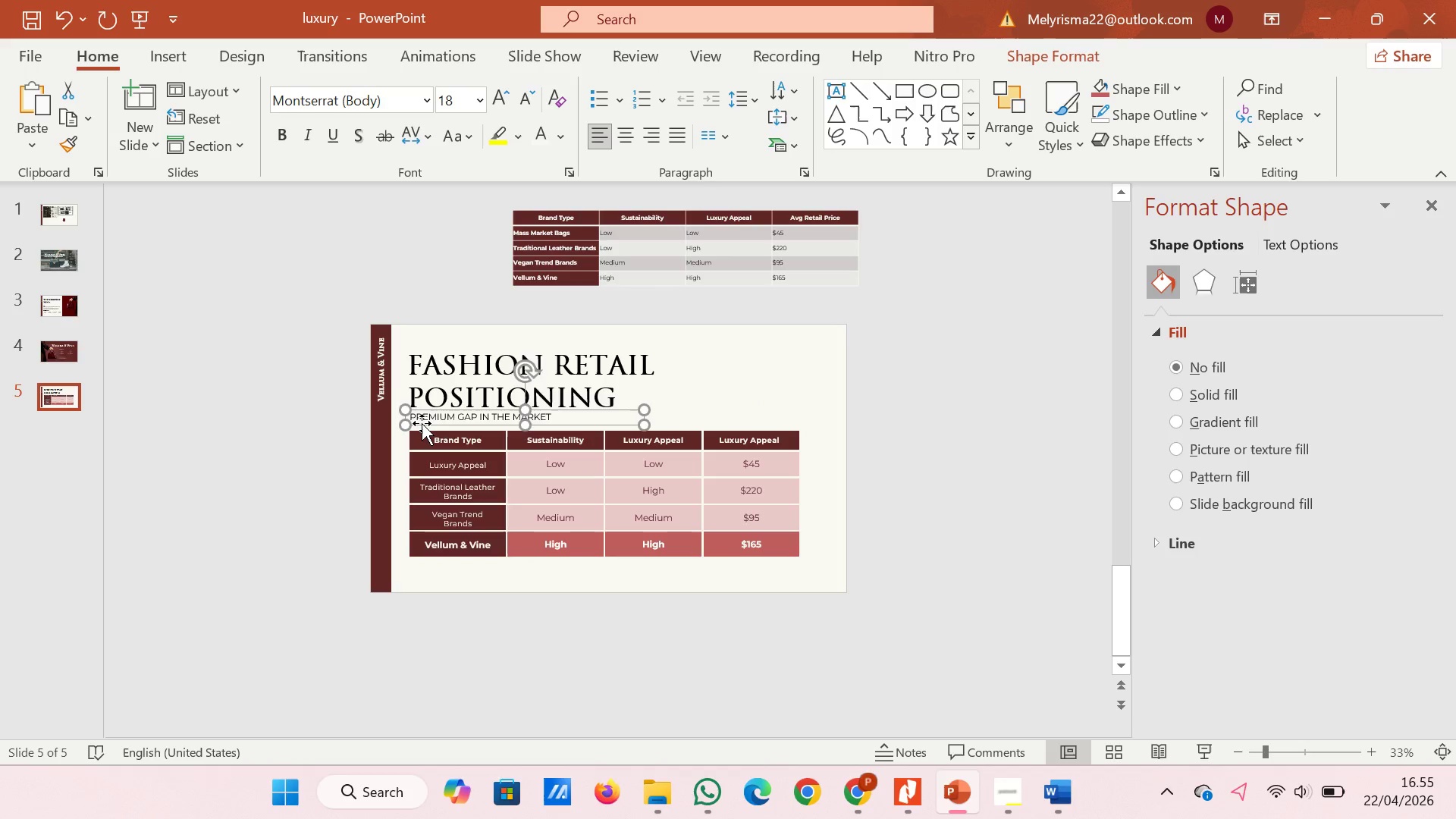 
key(ArrowDown)
 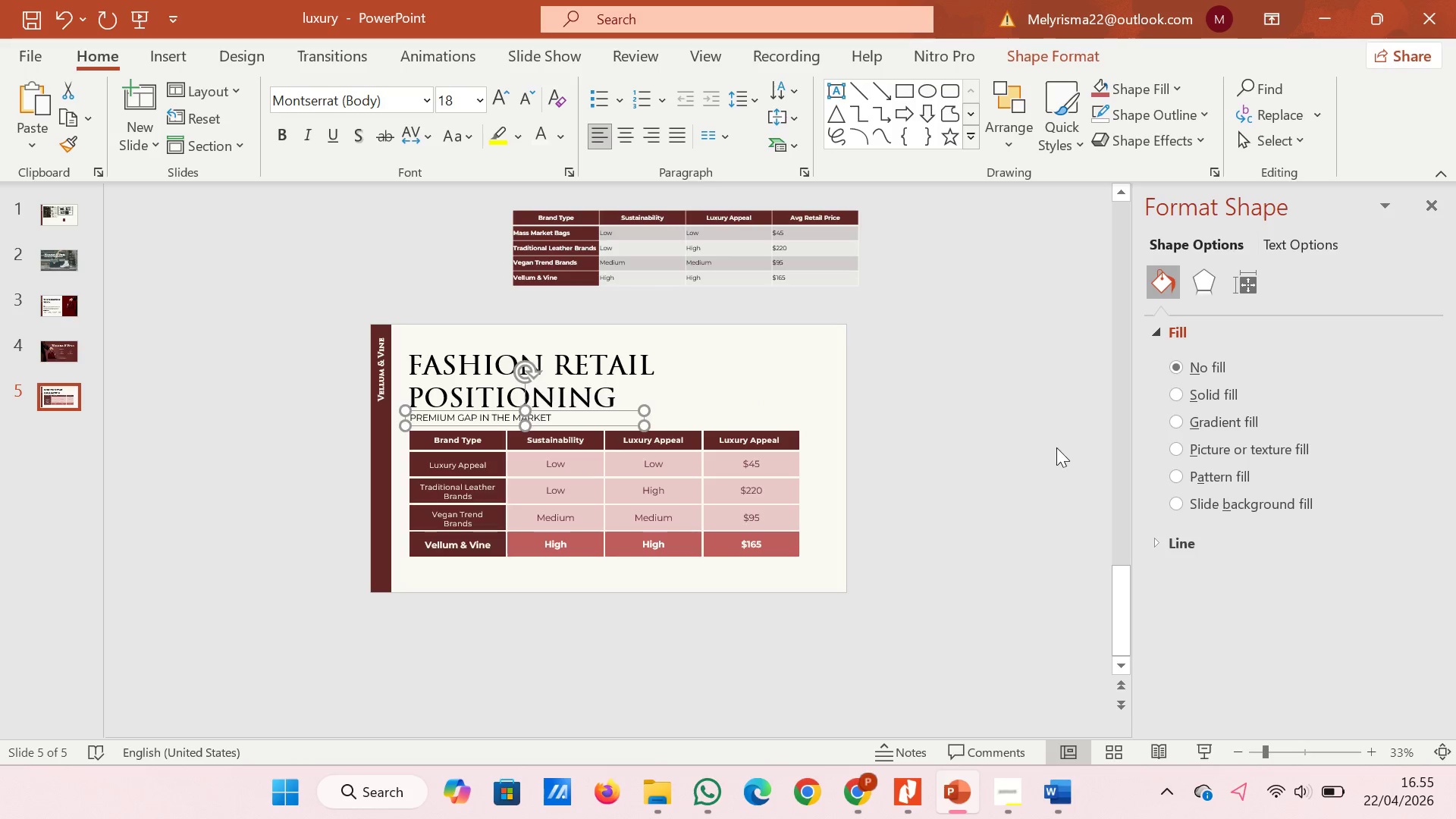 
left_click([1056, 447])
 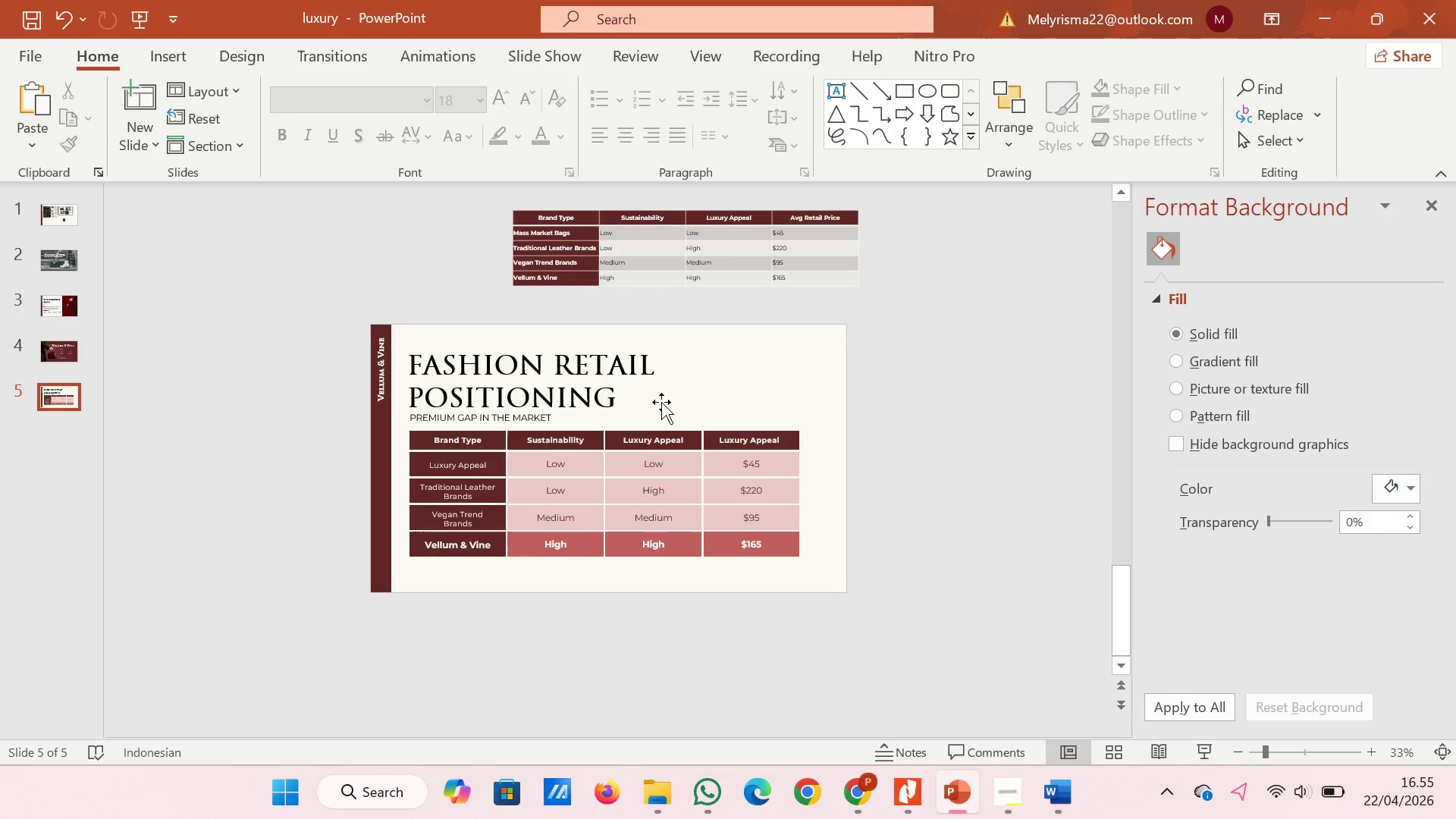 
left_click([629, 416])
 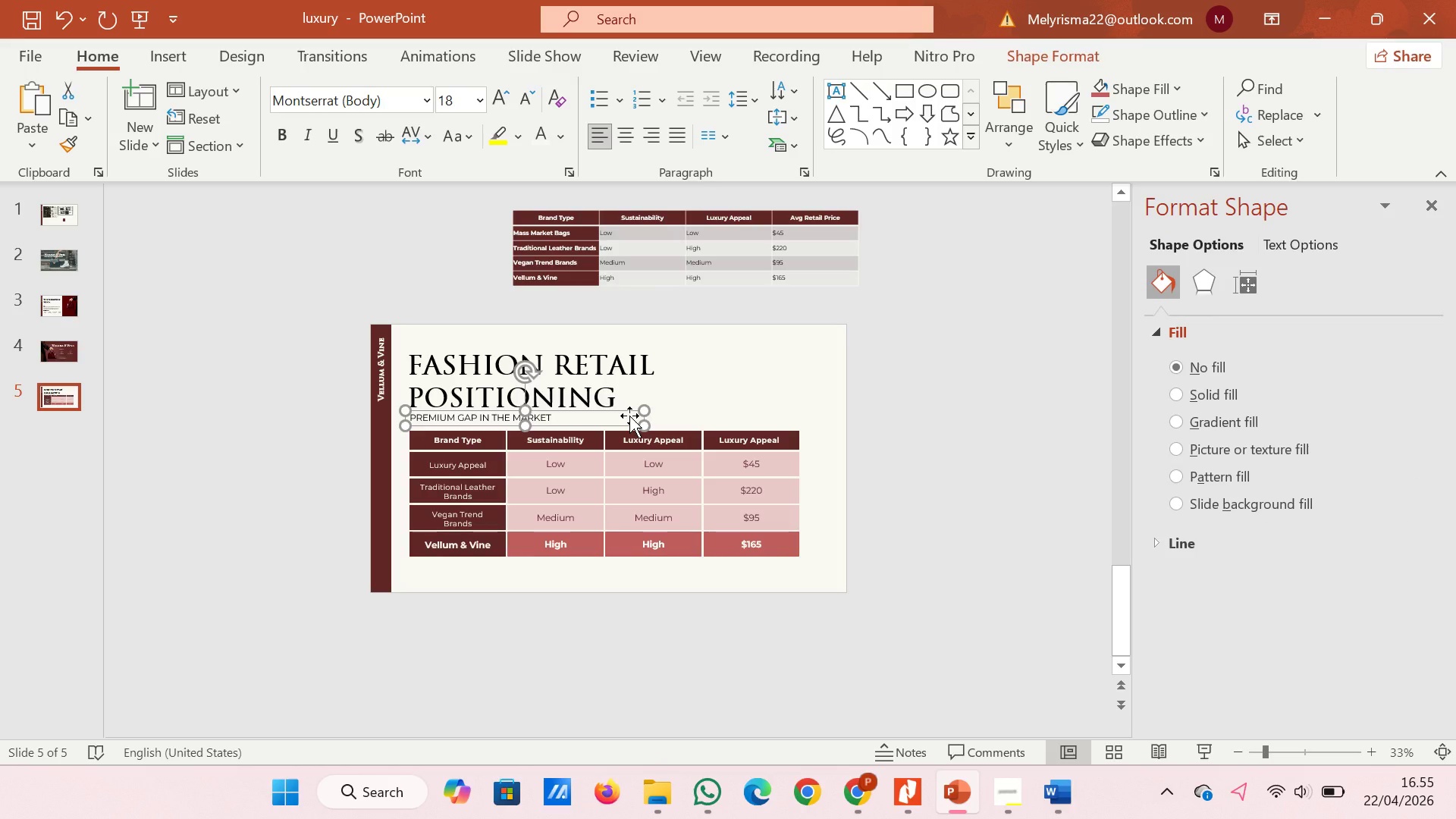 
key(ArrowDown)
 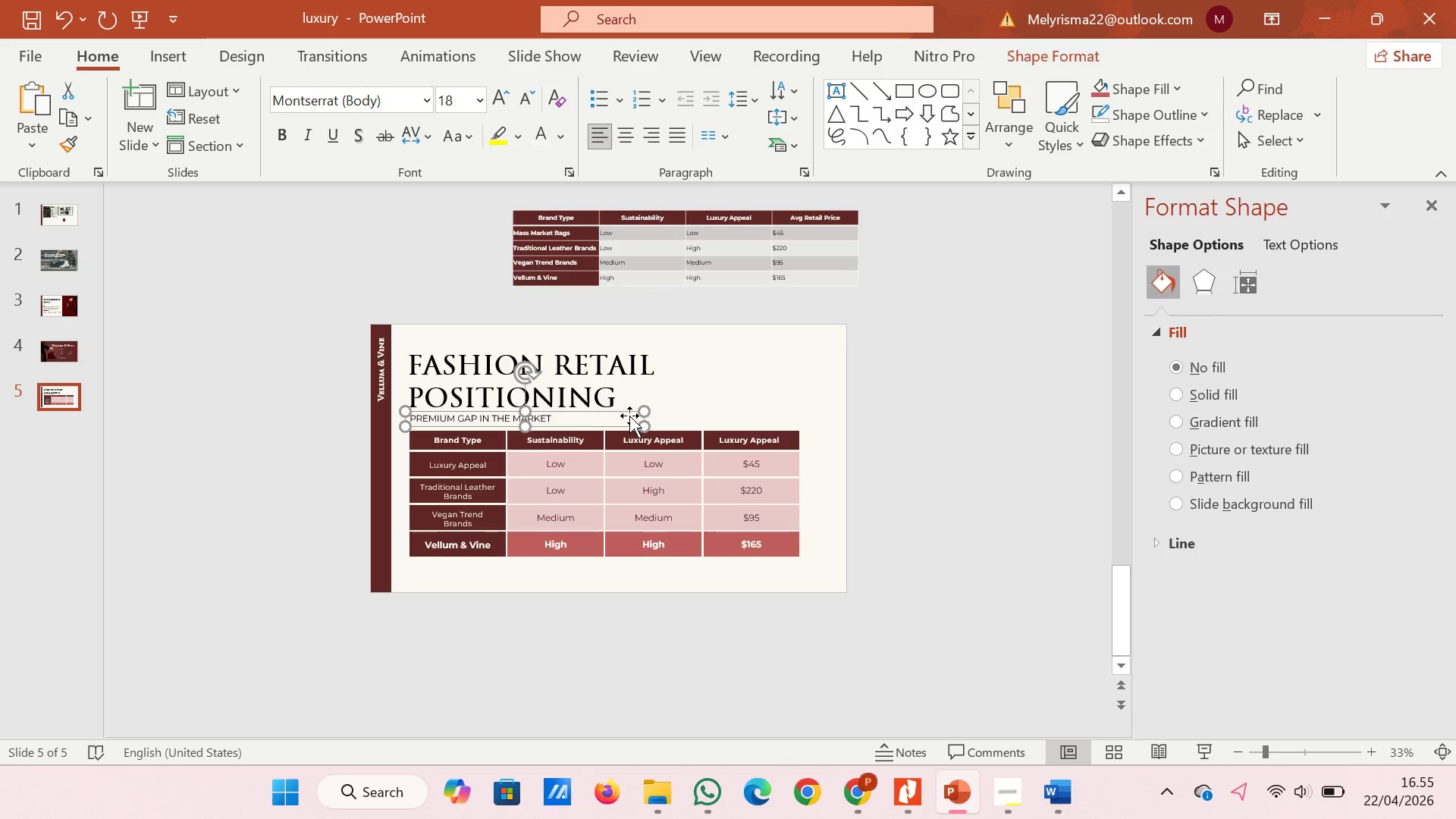 
key(ArrowDown)
 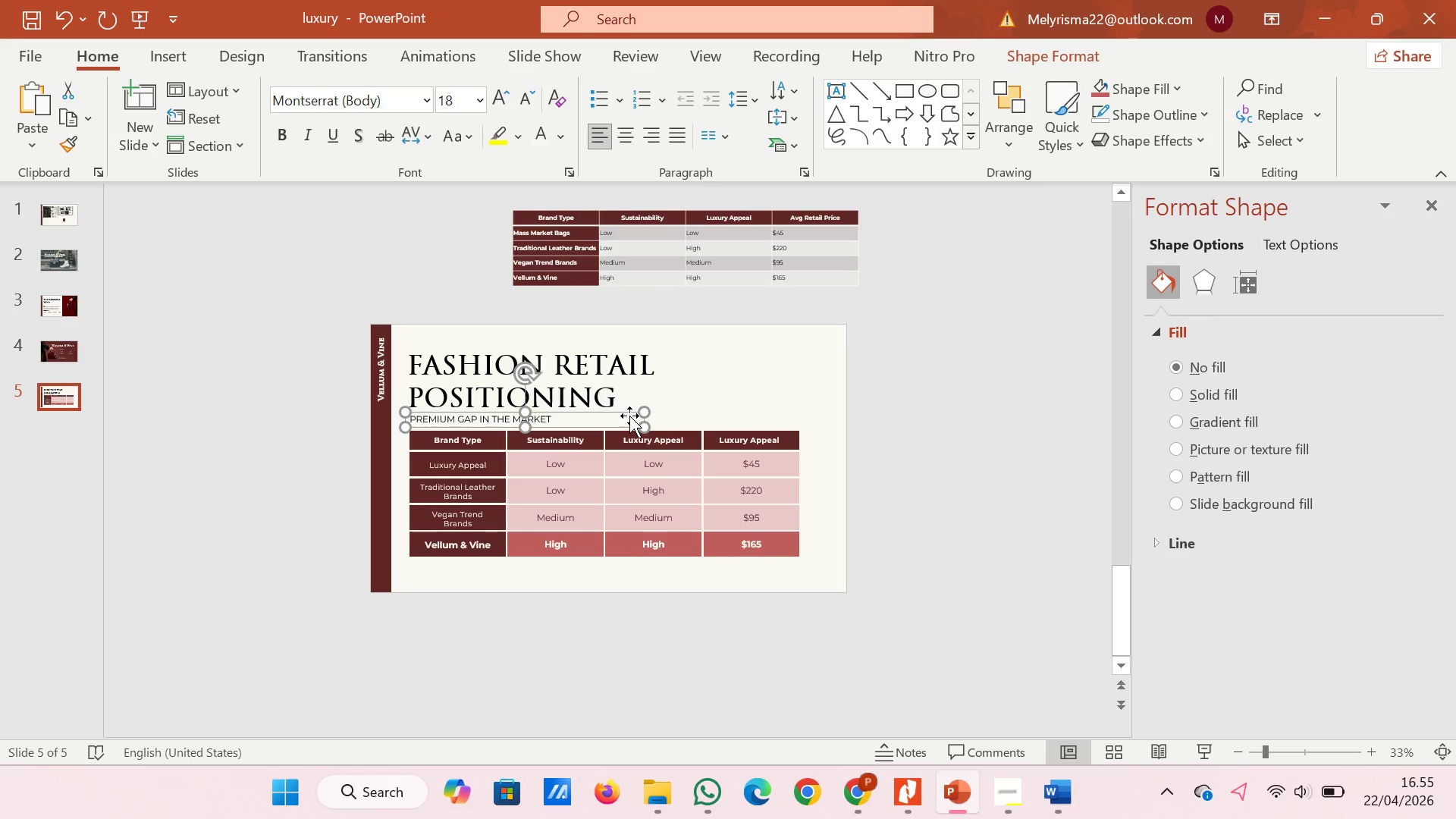 
key(ArrowDown)
 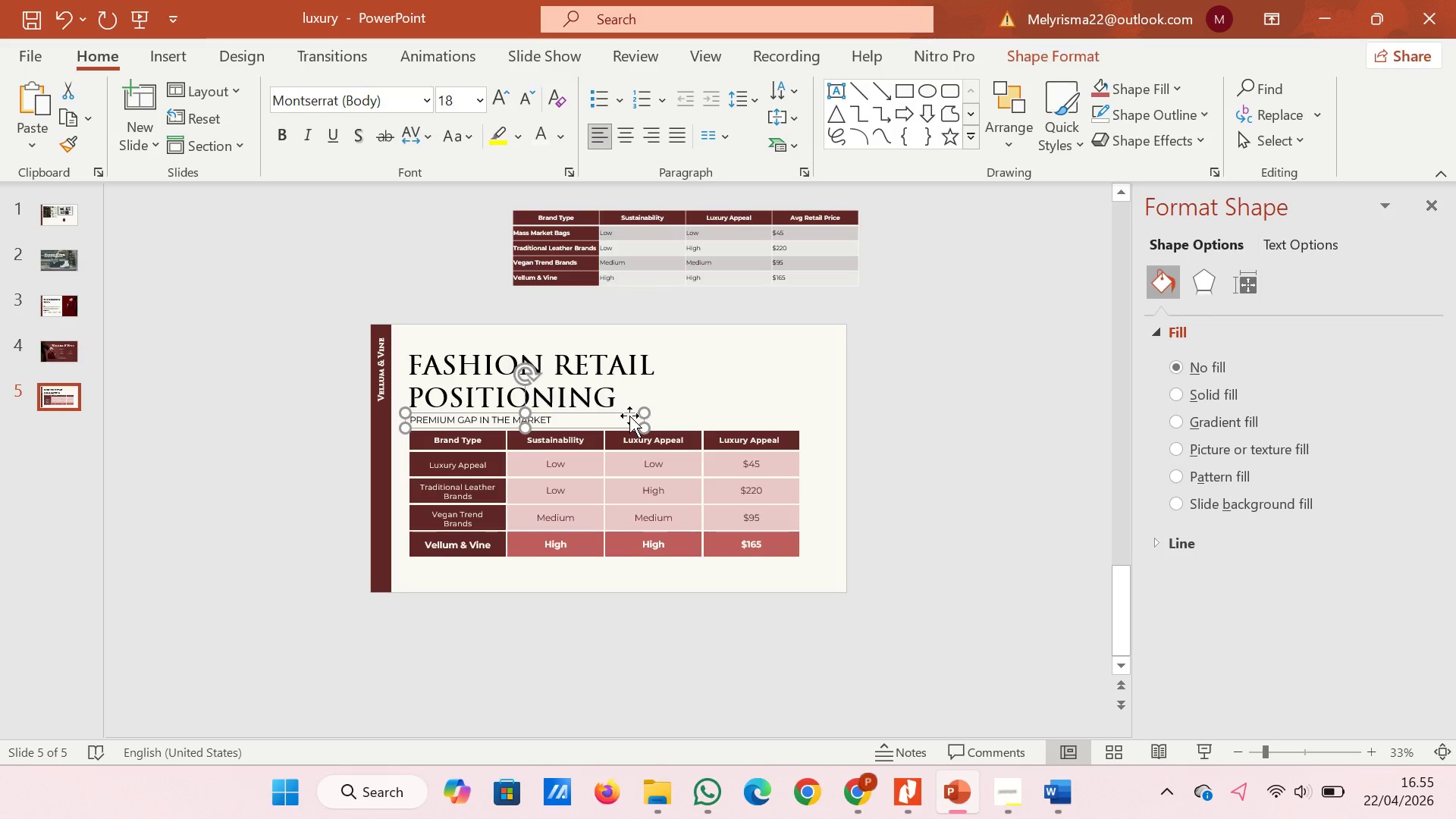 
key(ArrowDown)
 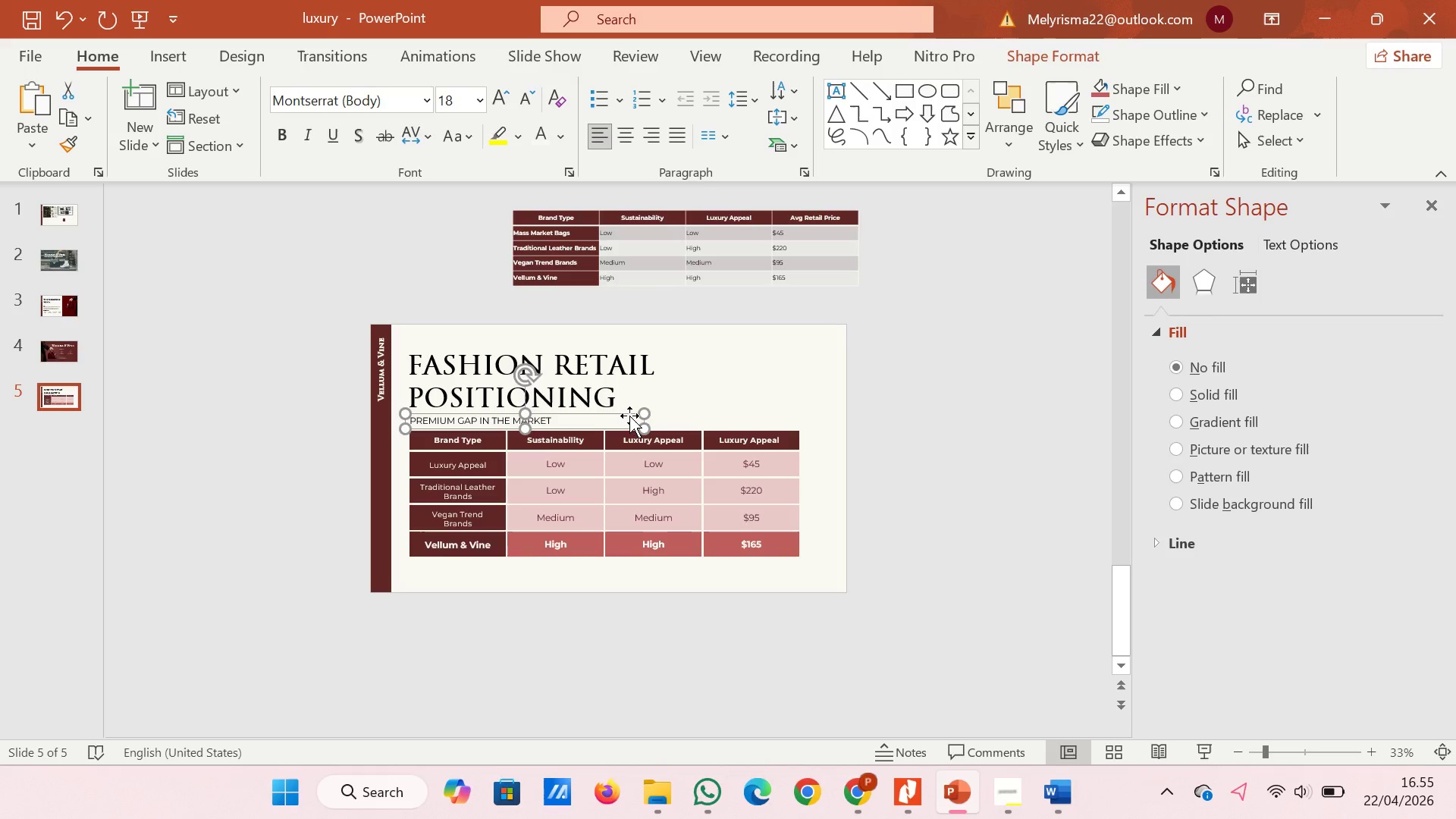 
key(ArrowDown)
 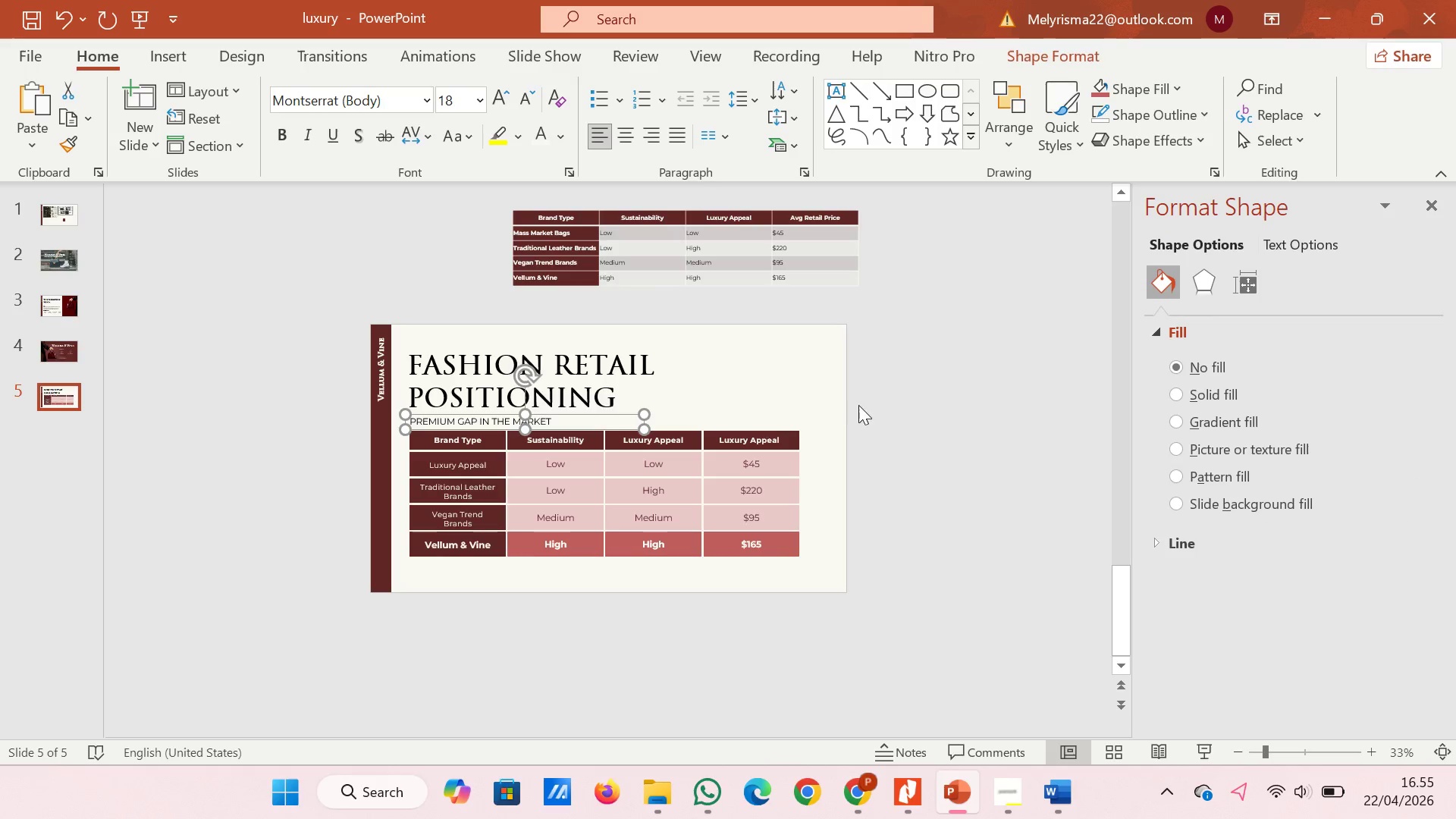 
left_click([916, 394])
 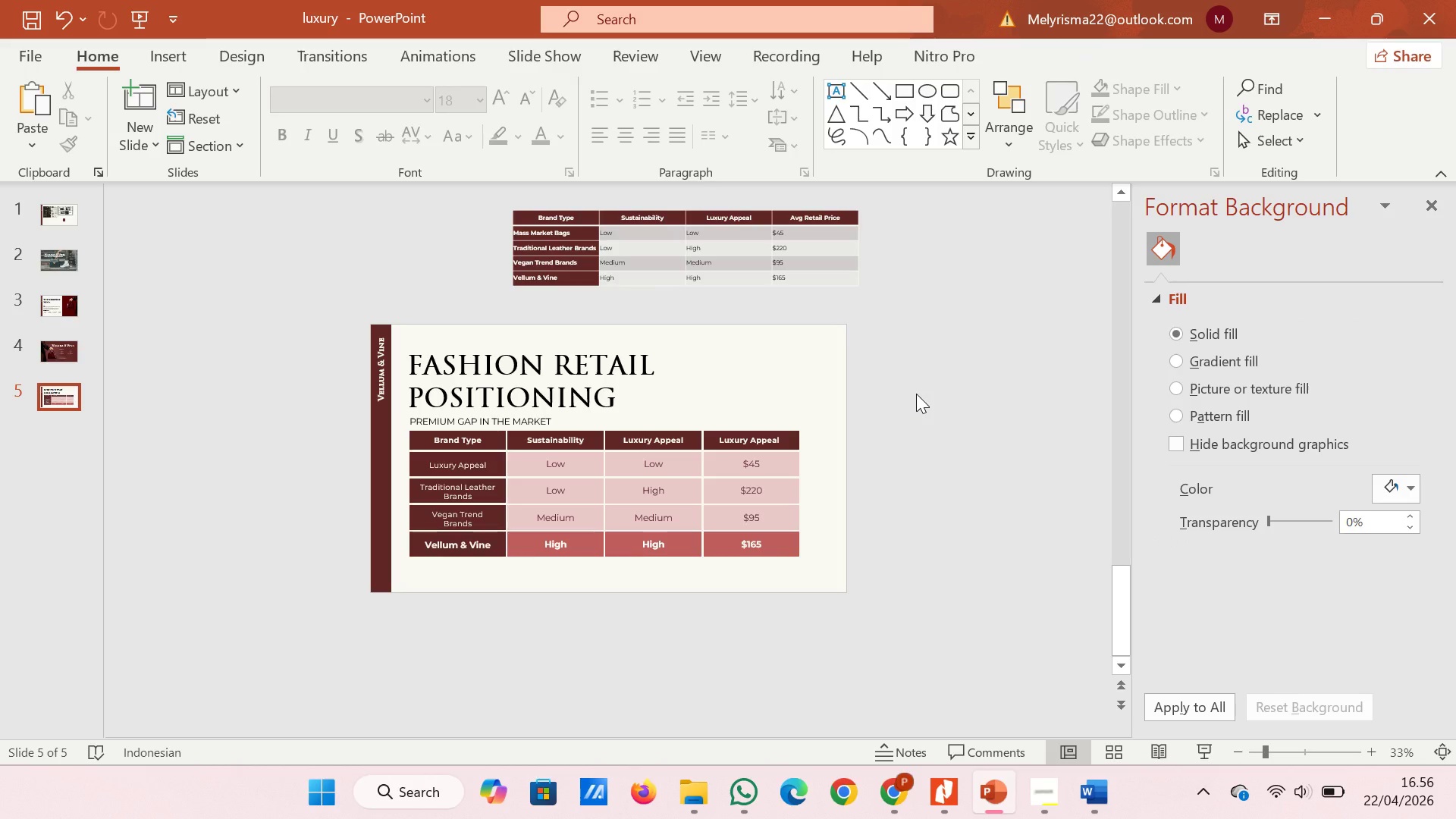 
wait(12.17)
 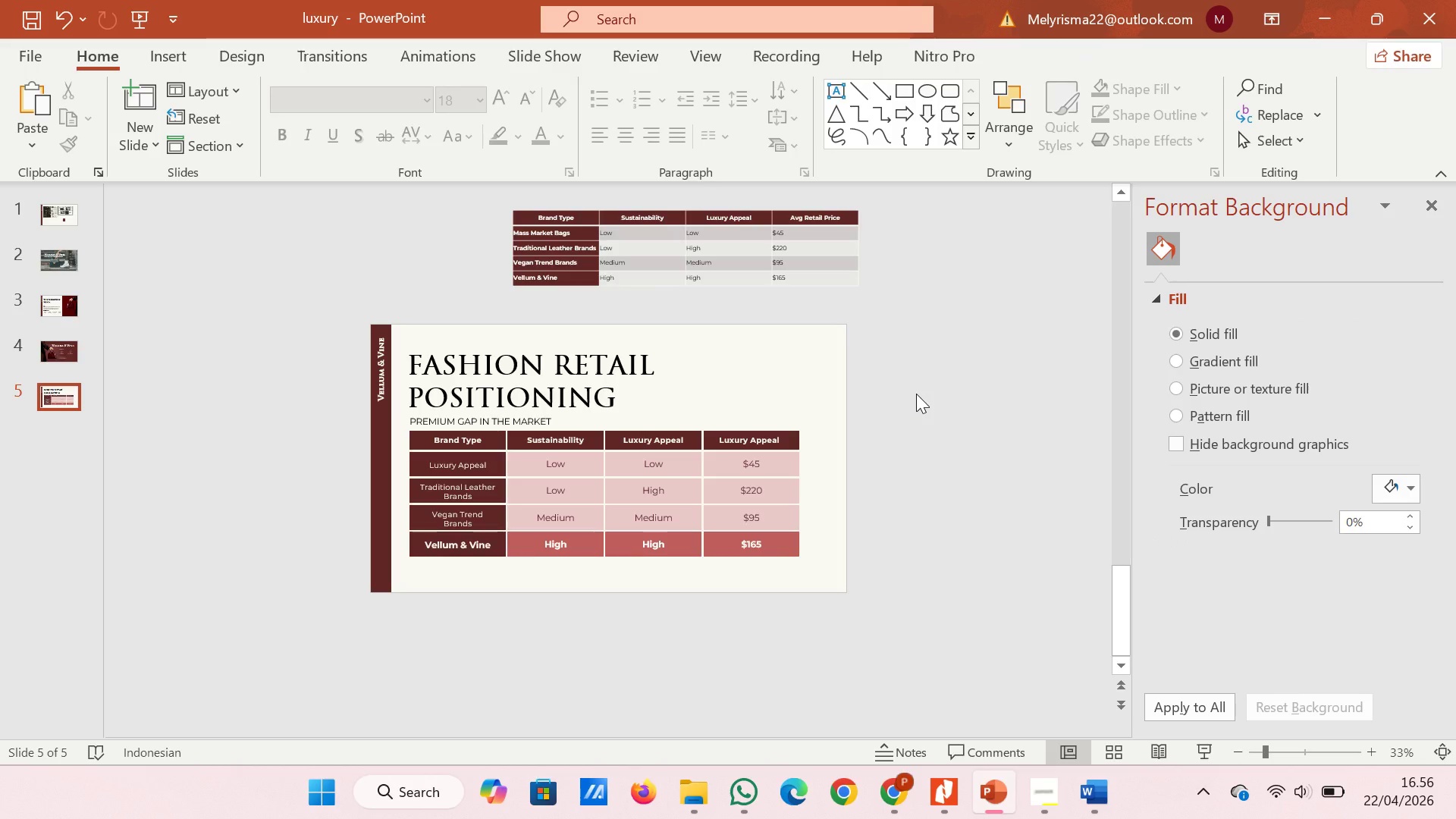 
left_click([58, 296])
 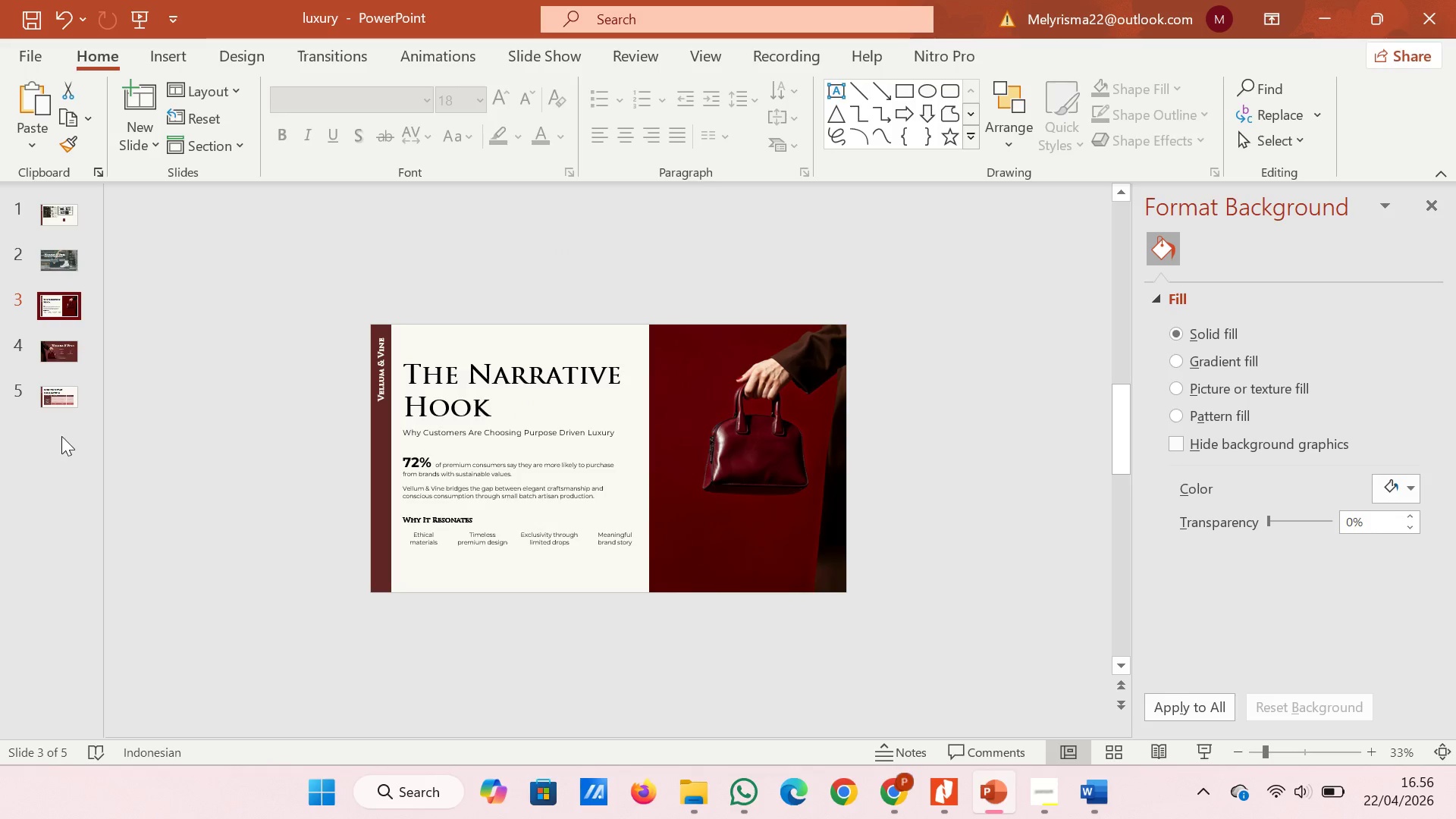 
wait(5.81)
 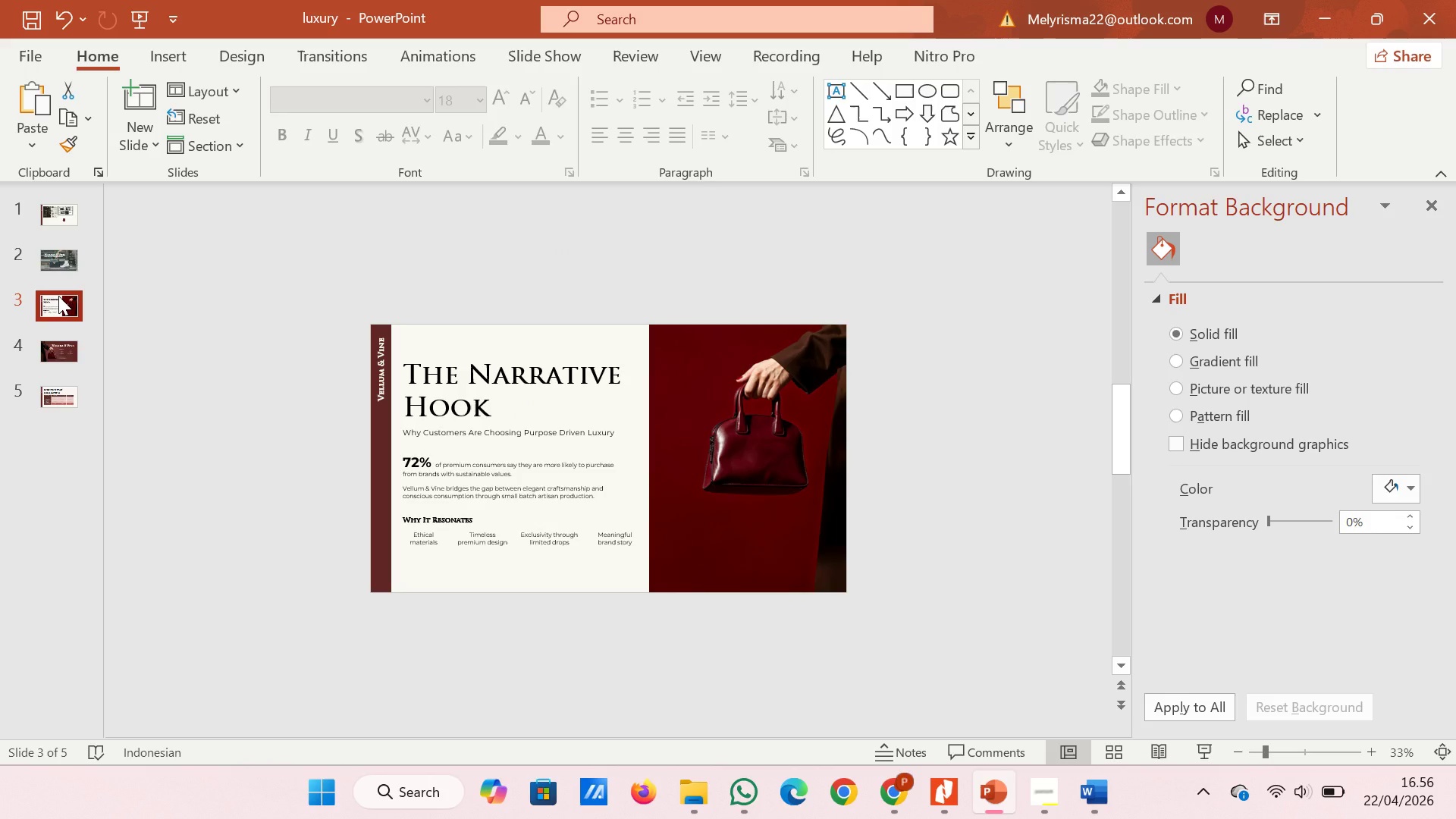 
left_click([61, 385])
 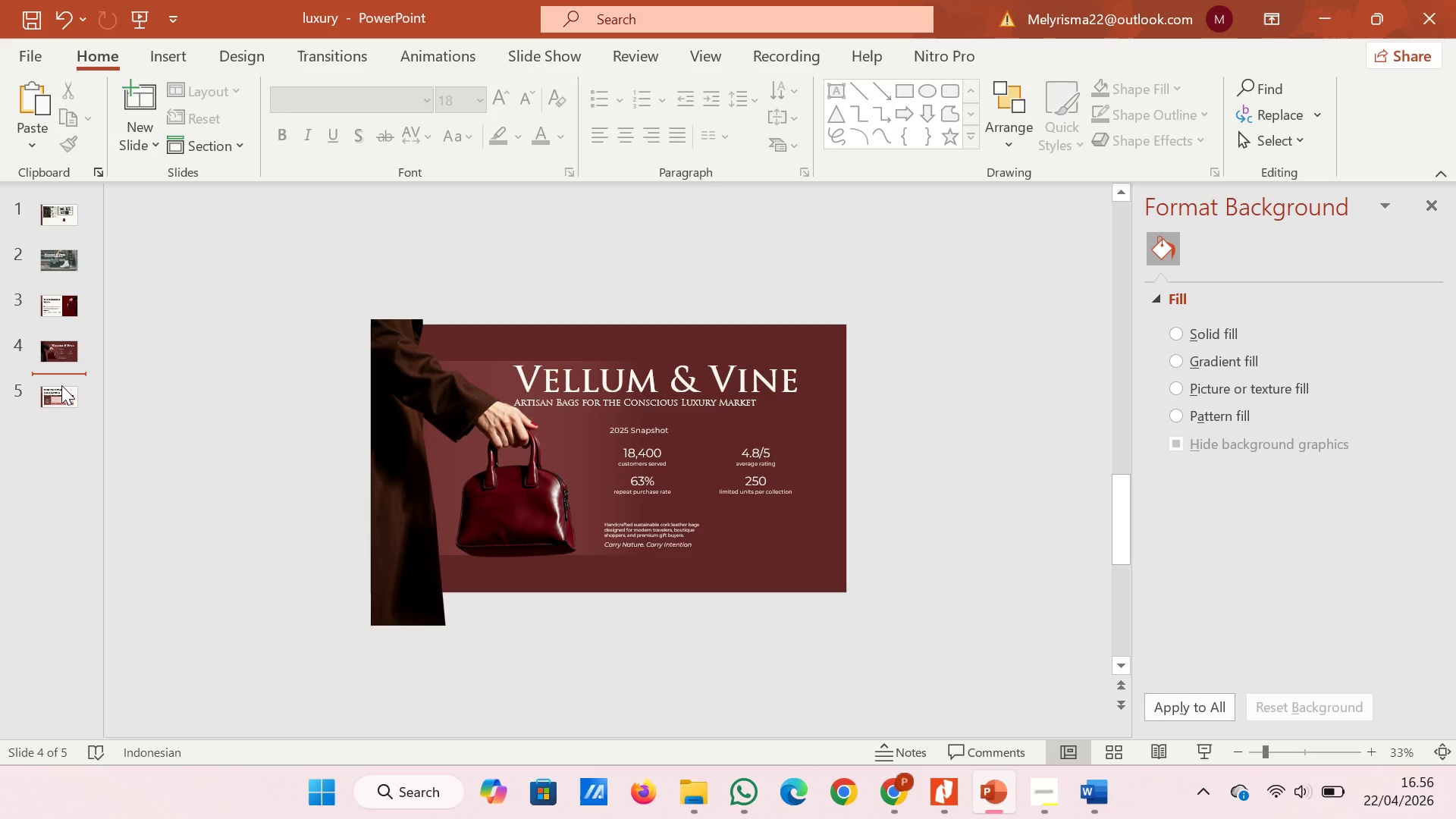 
left_click([61, 385])
 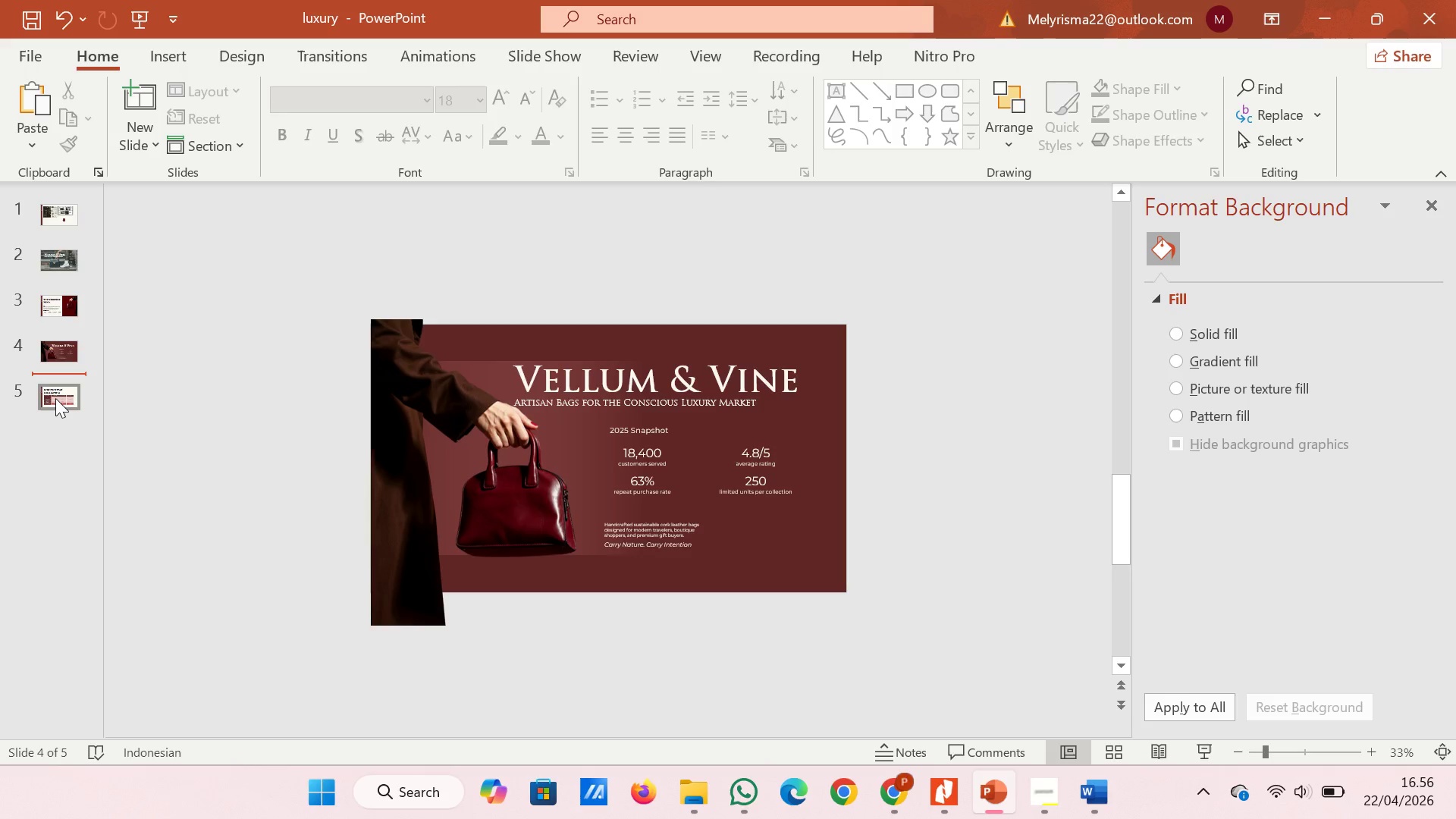 
left_click([55, 398])
 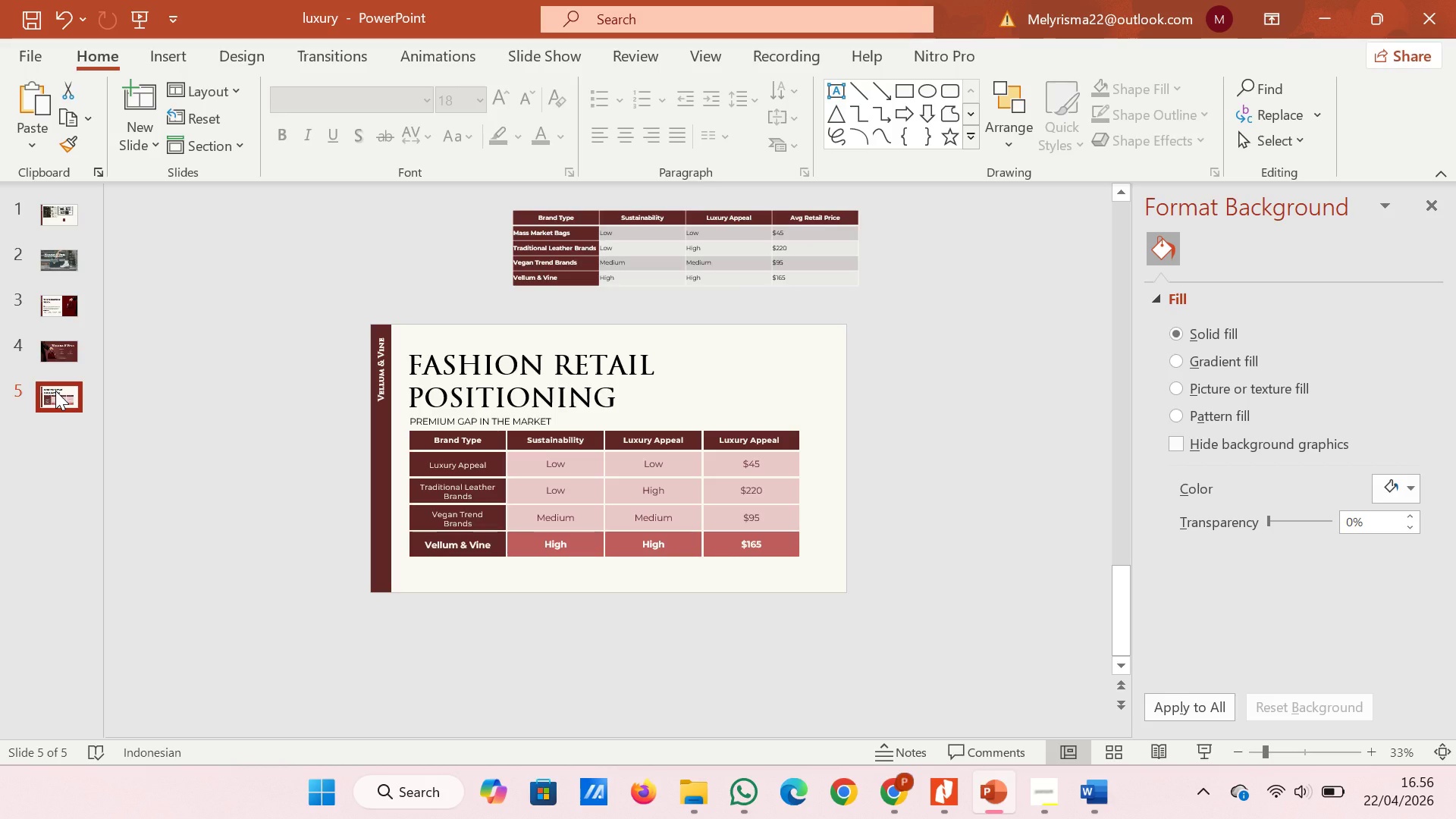 
wait(10.86)
 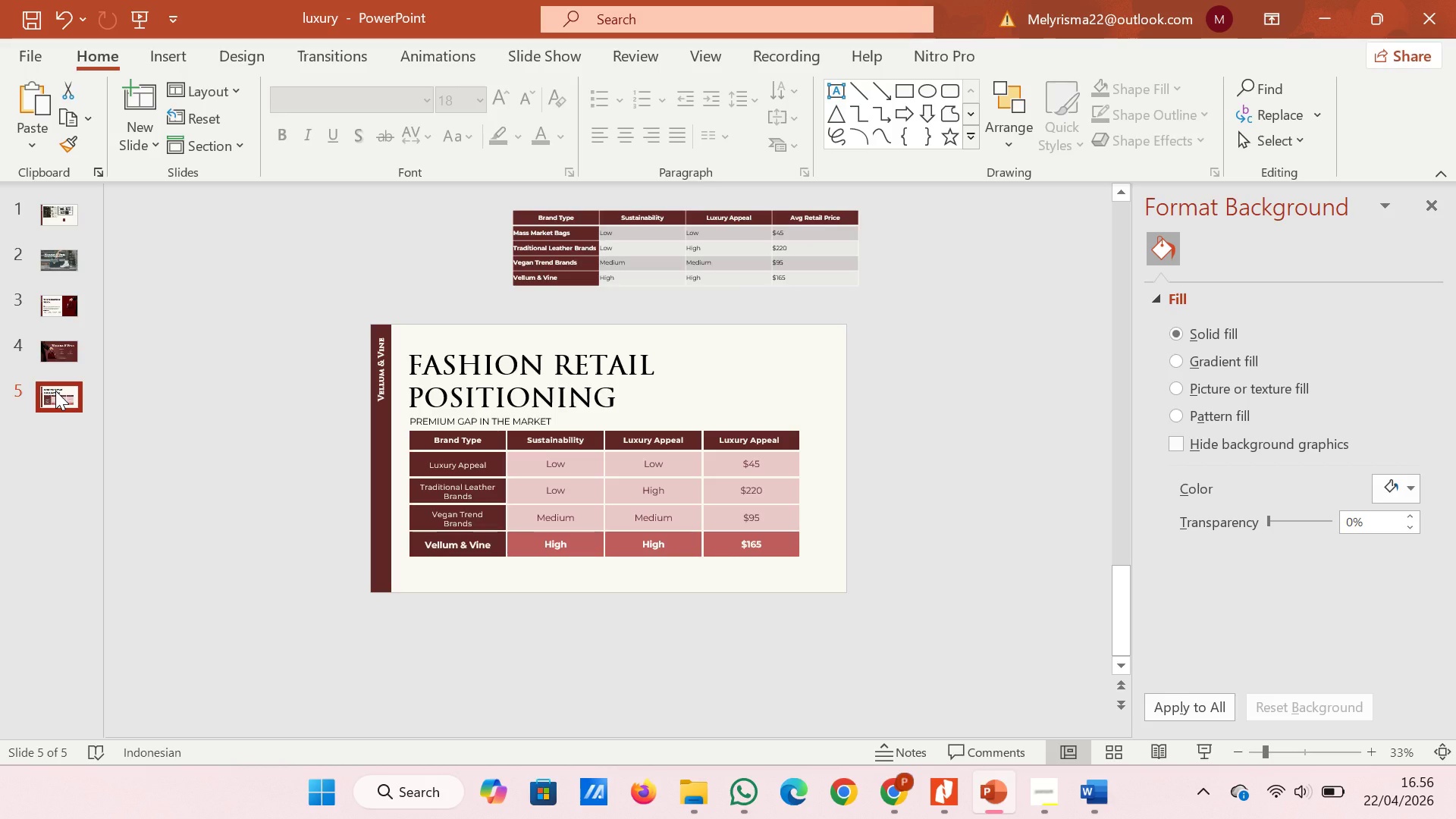 
left_click([146, 91])
 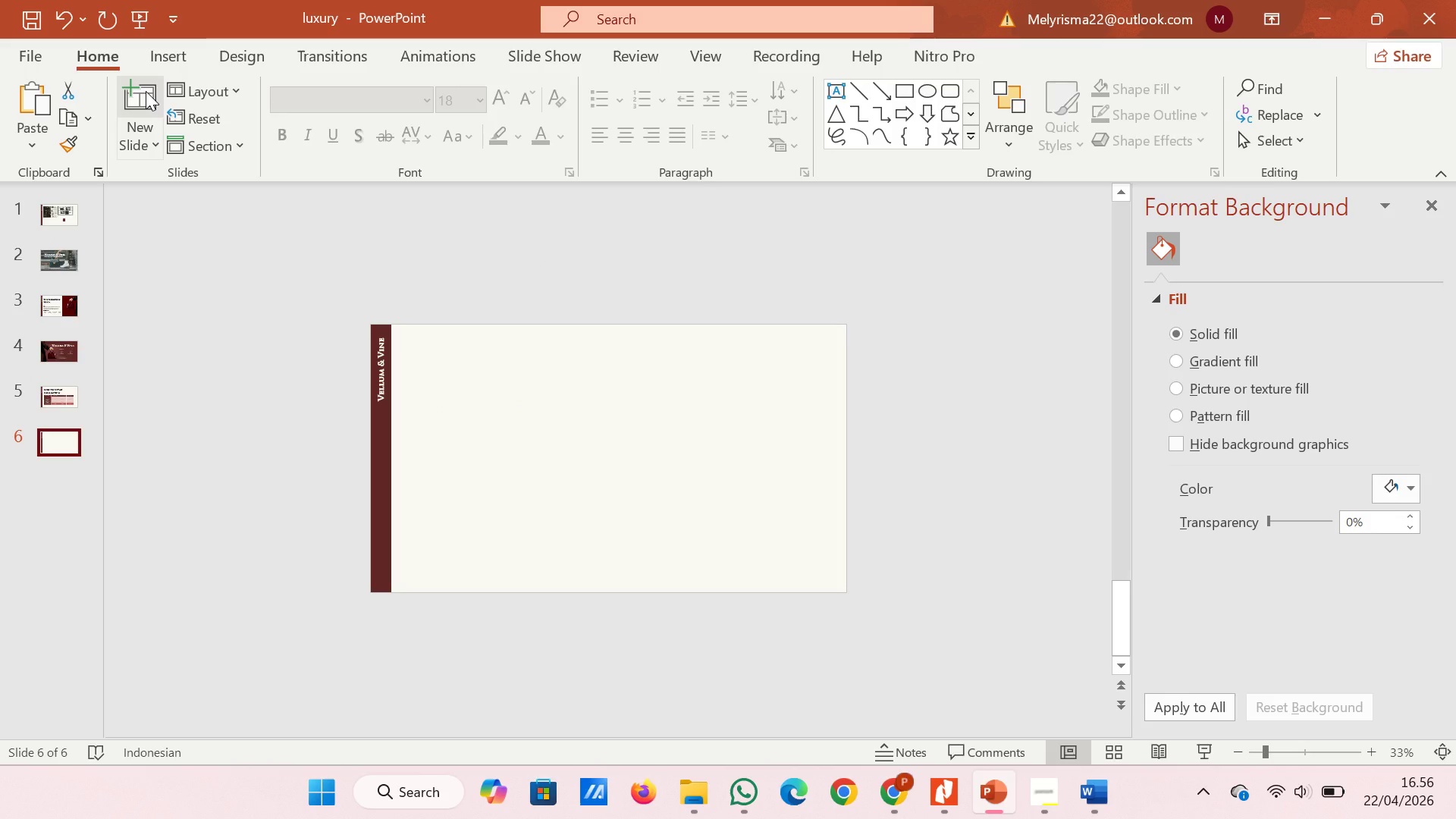 
left_click([70, 356])
 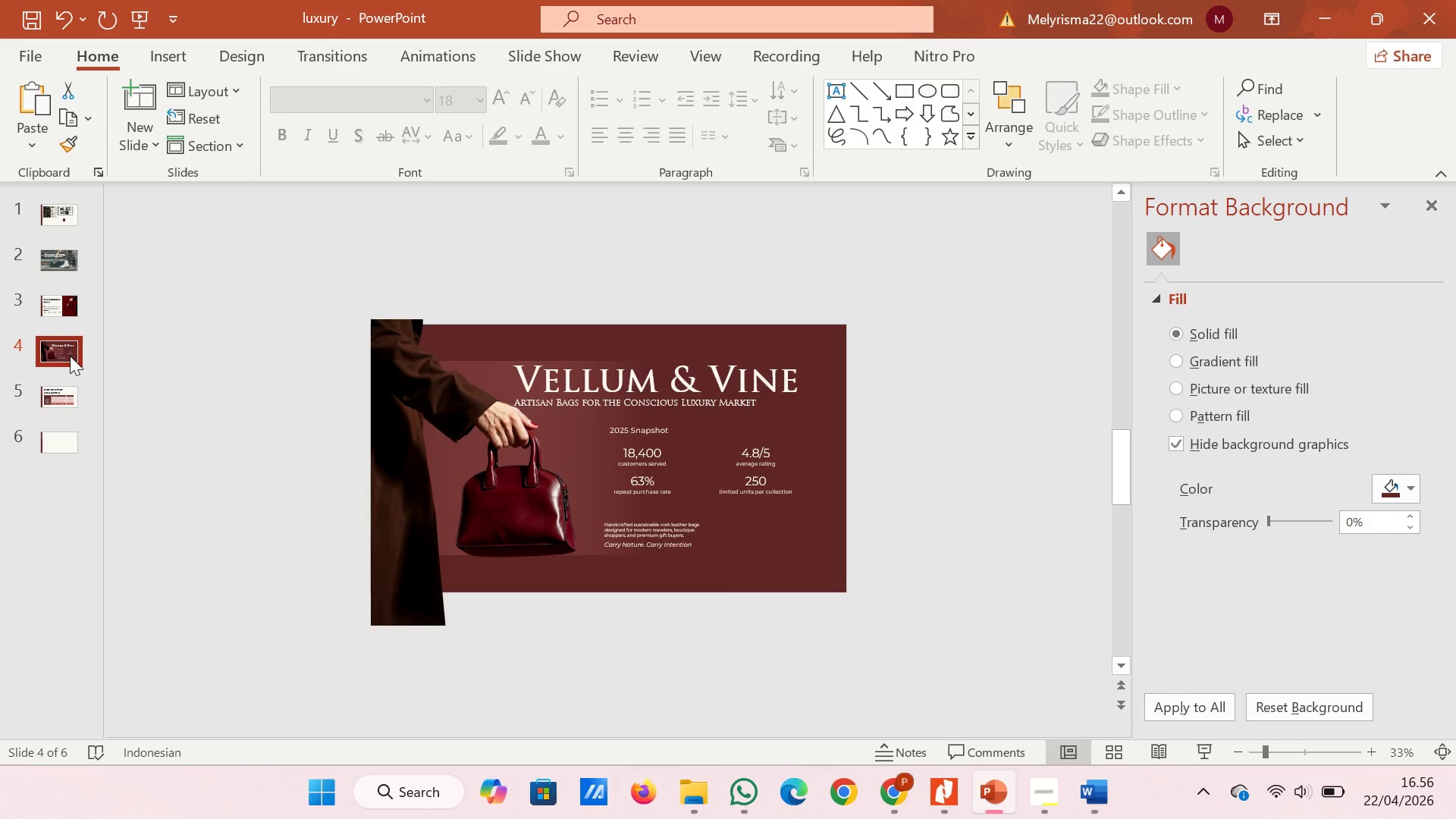 
wait(13.81)
 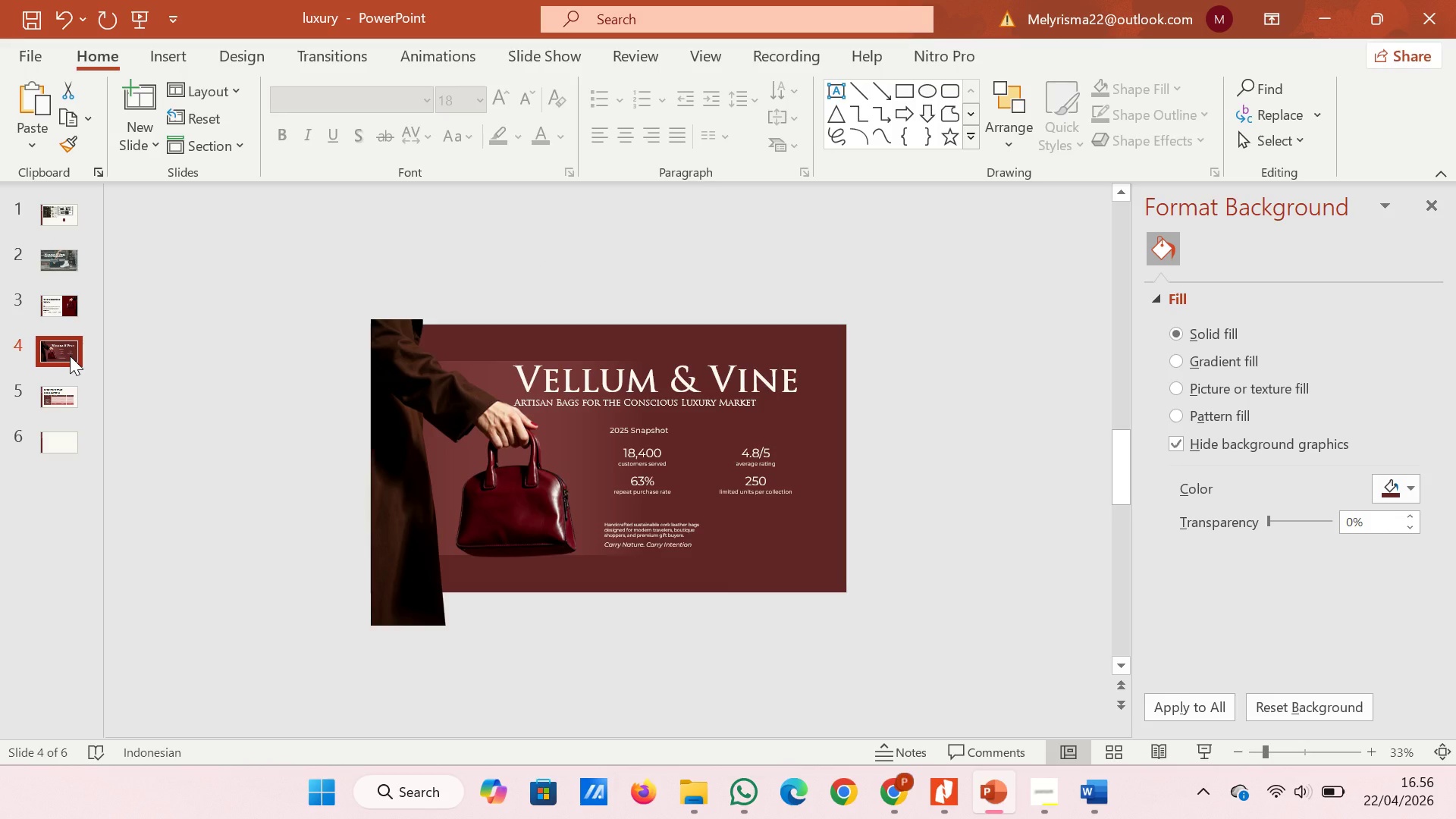 
left_click([70, 441])
 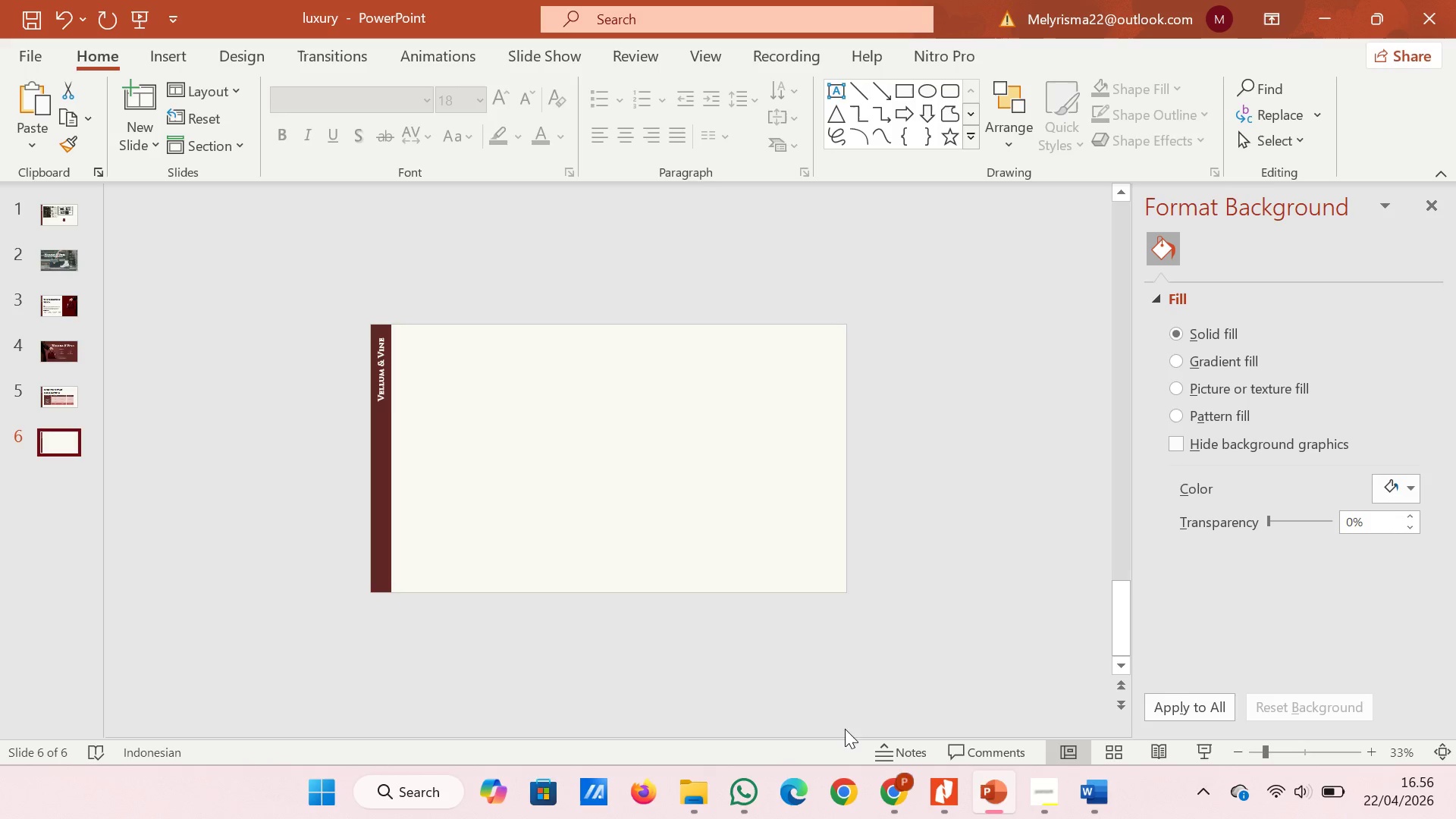 
mouse_move([1074, 755])
 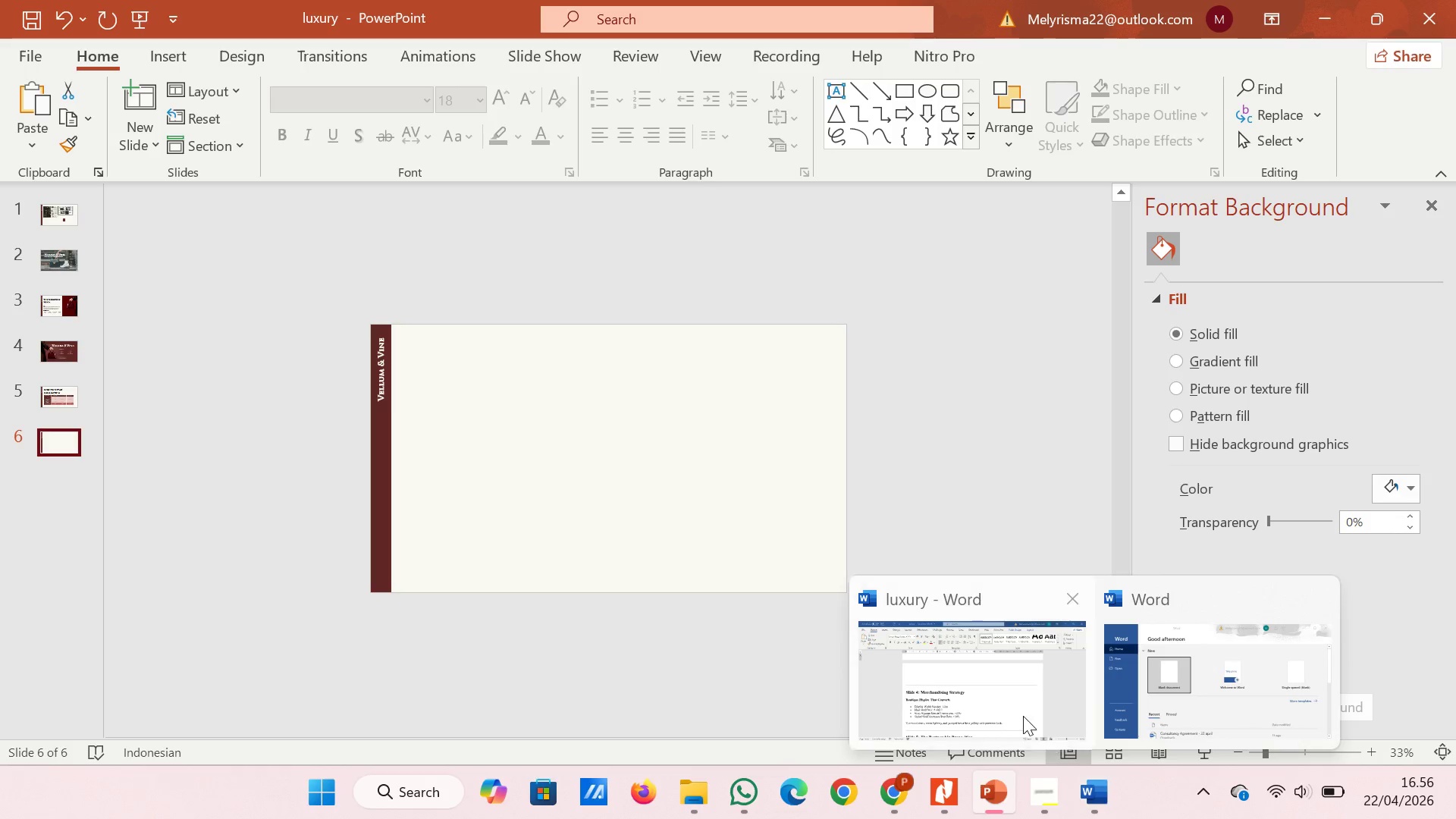 
mouse_move([1007, 714])
 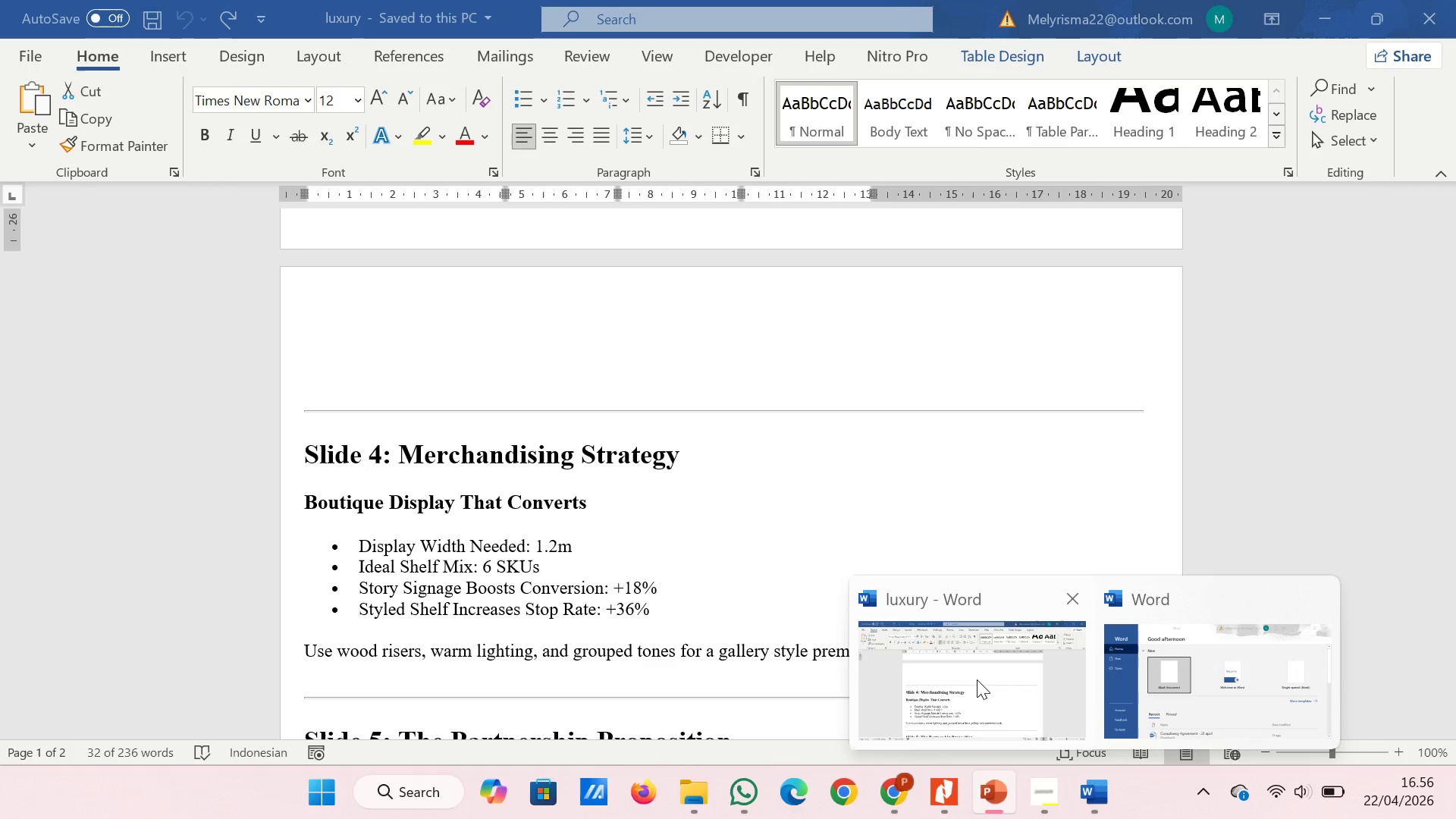 
left_click([977, 679])
 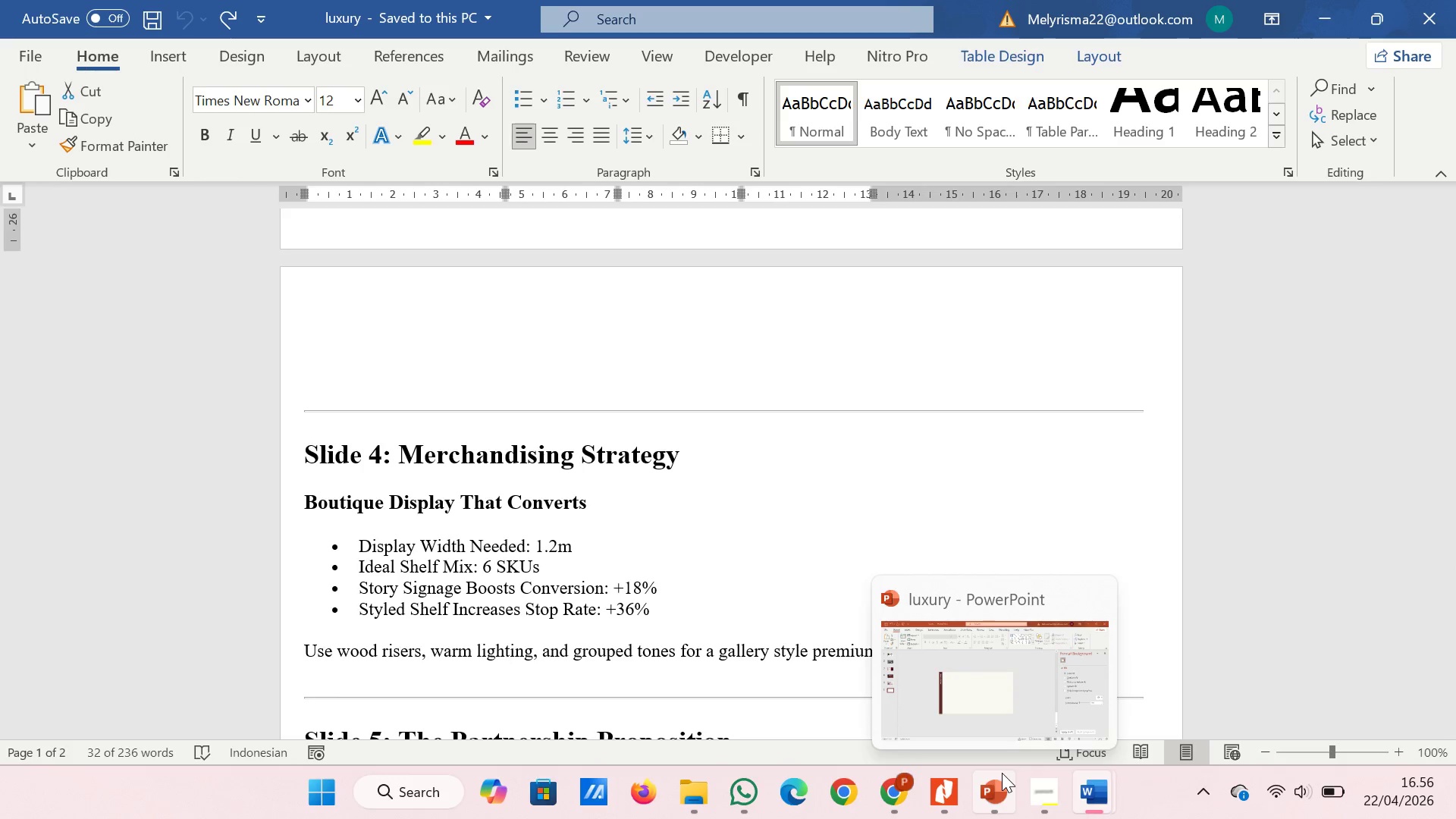 
wait(5.58)
 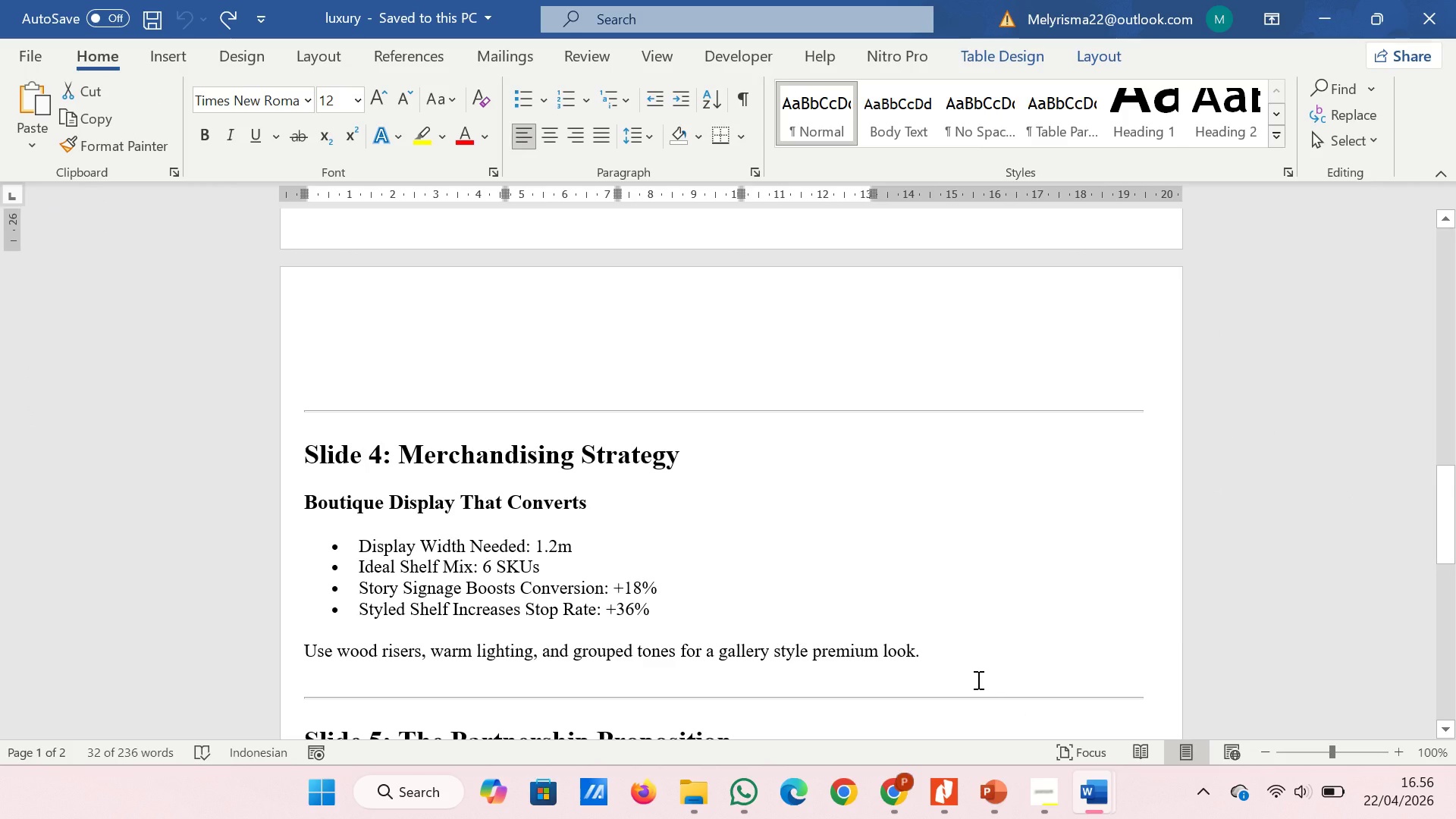 
left_click([1045, 775])